 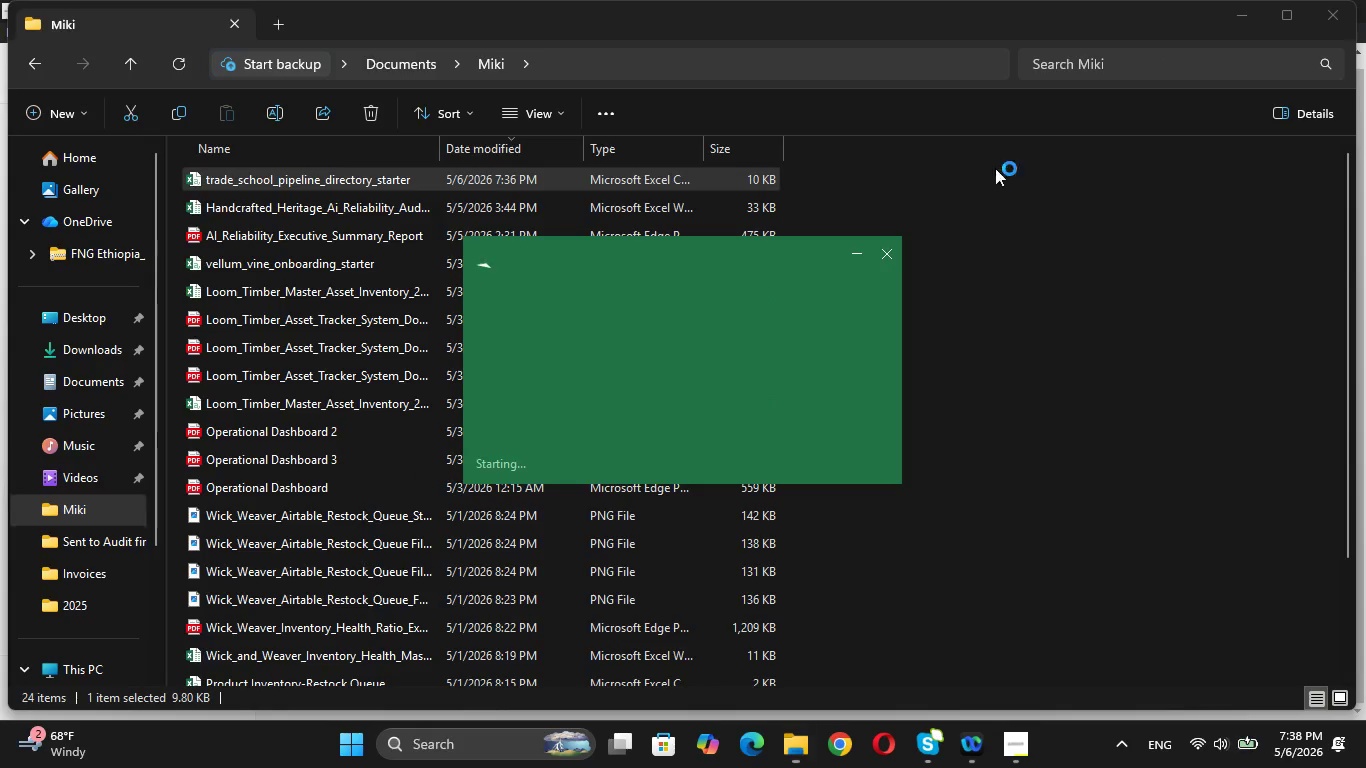 
left_click([1181, 224])
 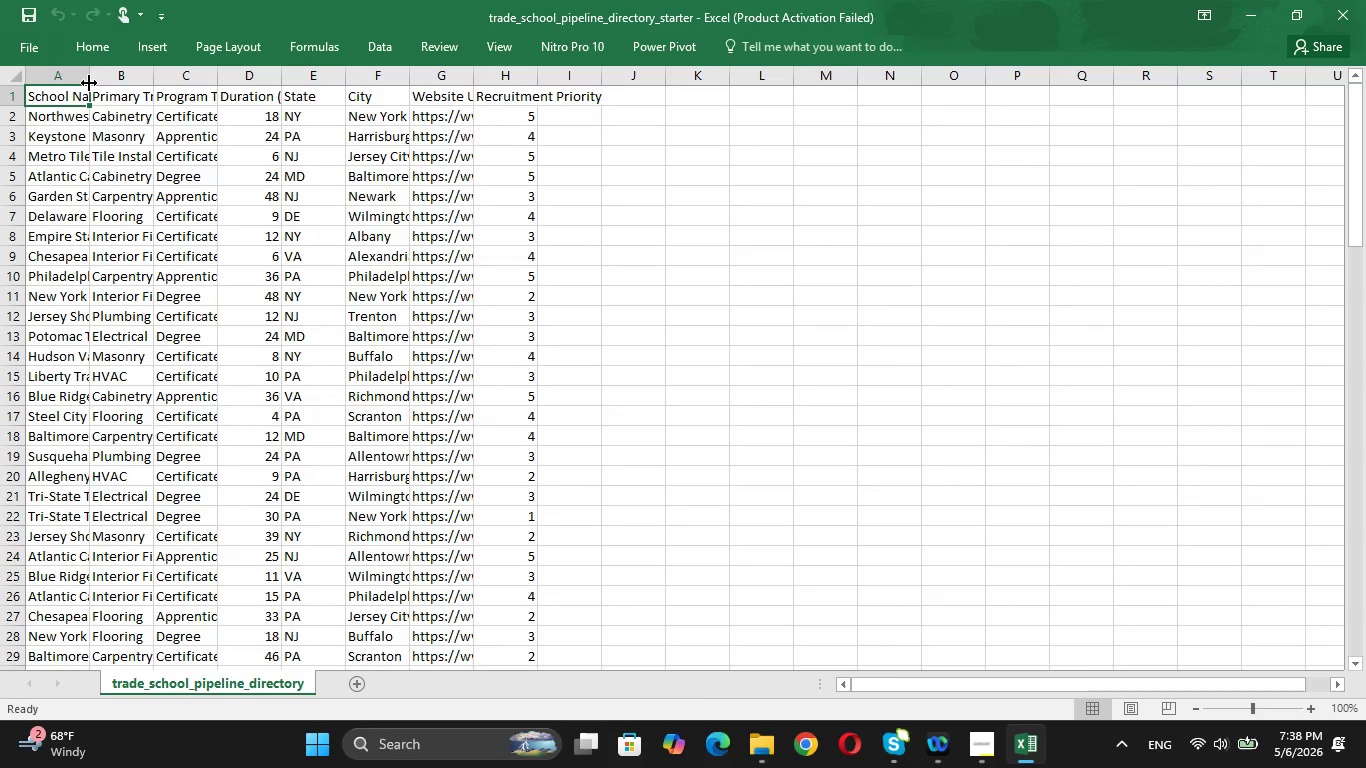 
double_click([89, 80])
 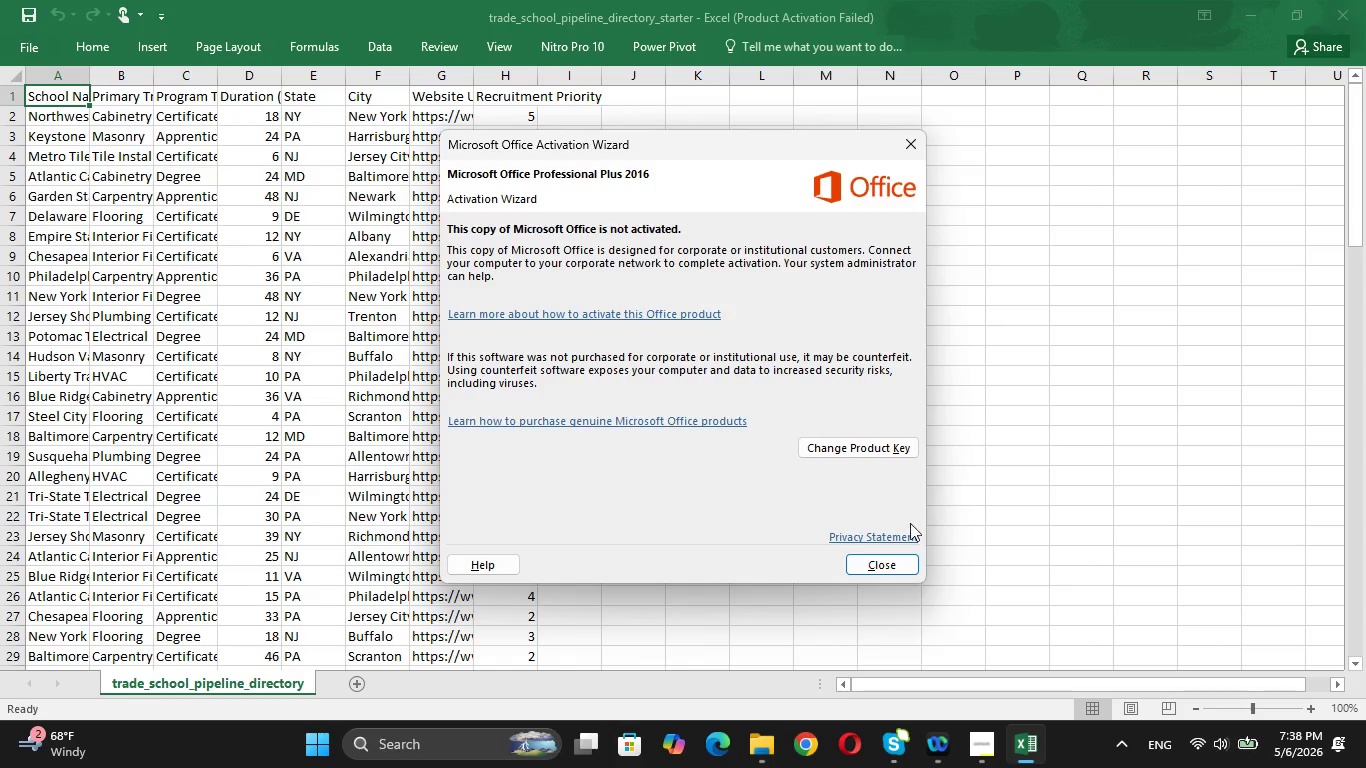 
left_click([894, 555])
 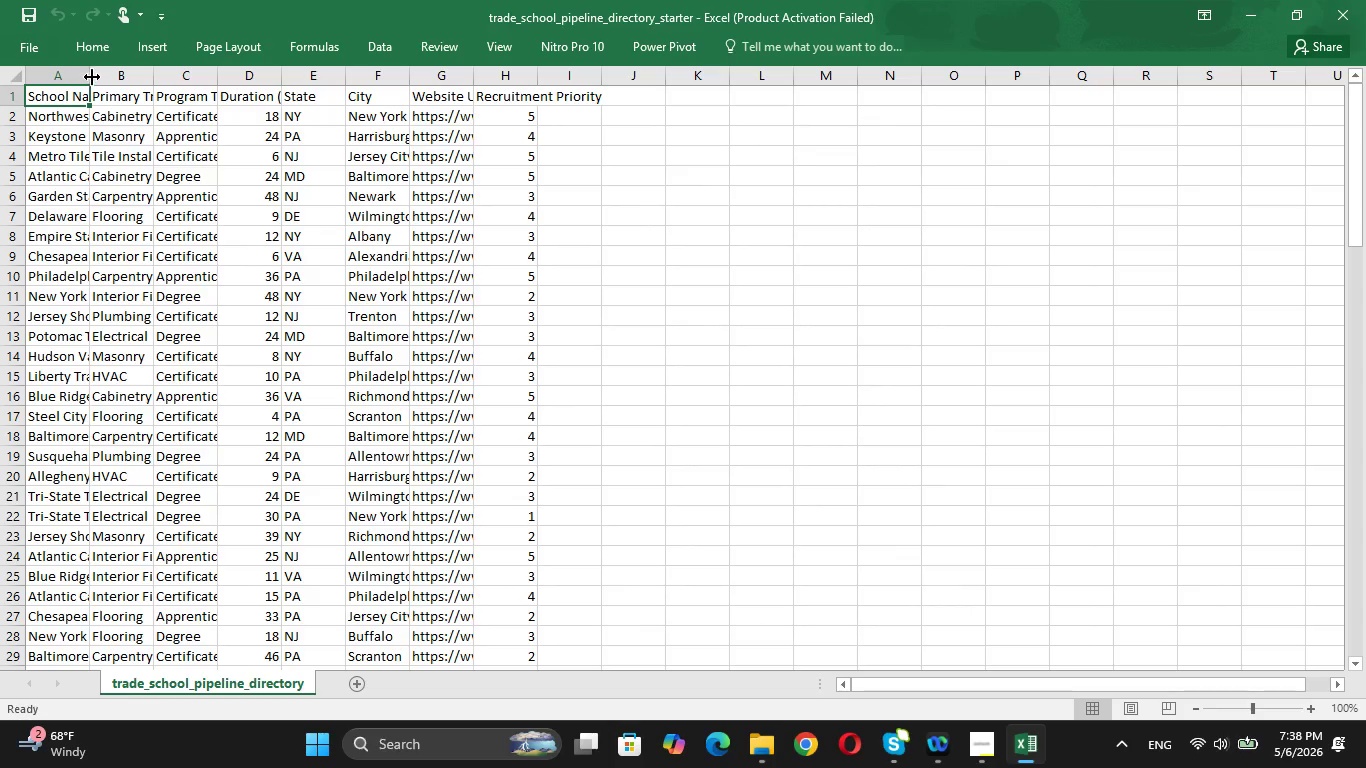 
double_click([92, 77])
 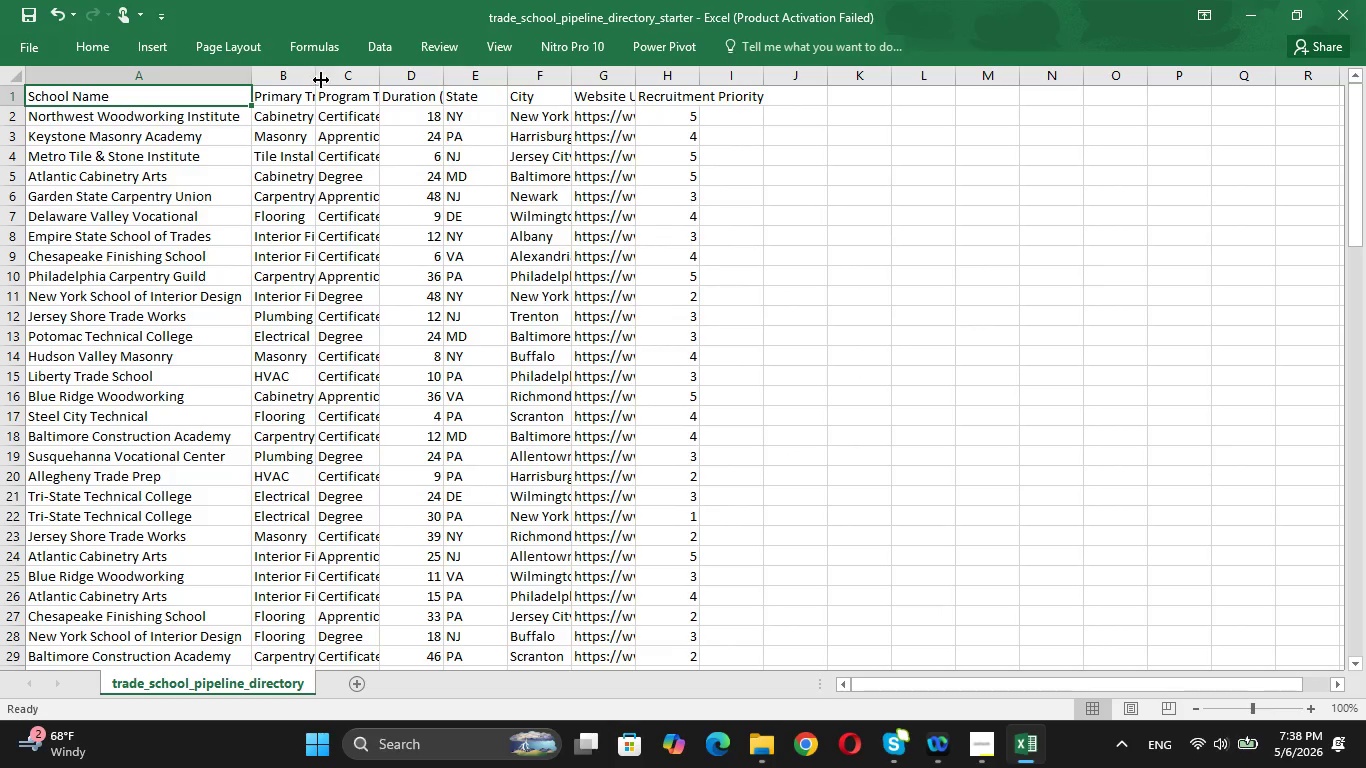 
double_click([319, 79])
 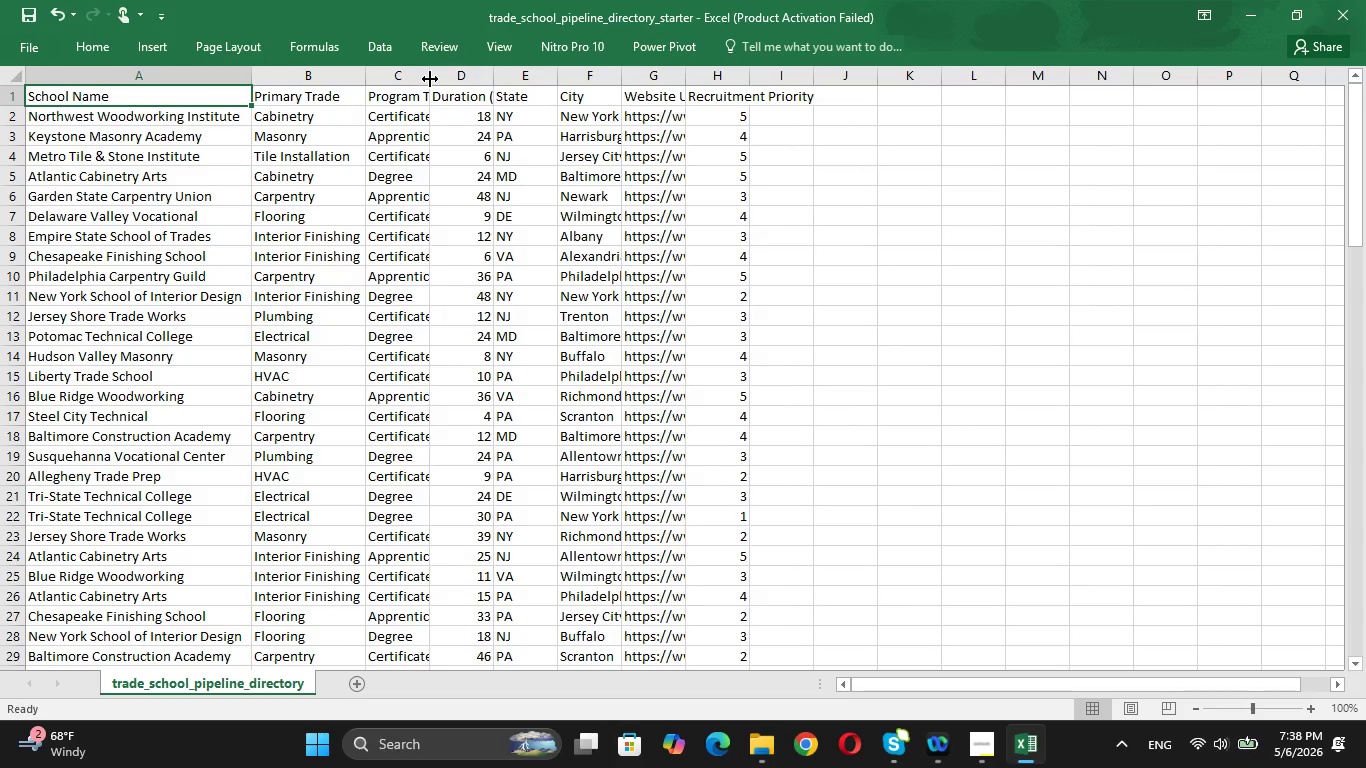 
double_click([430, 79])
 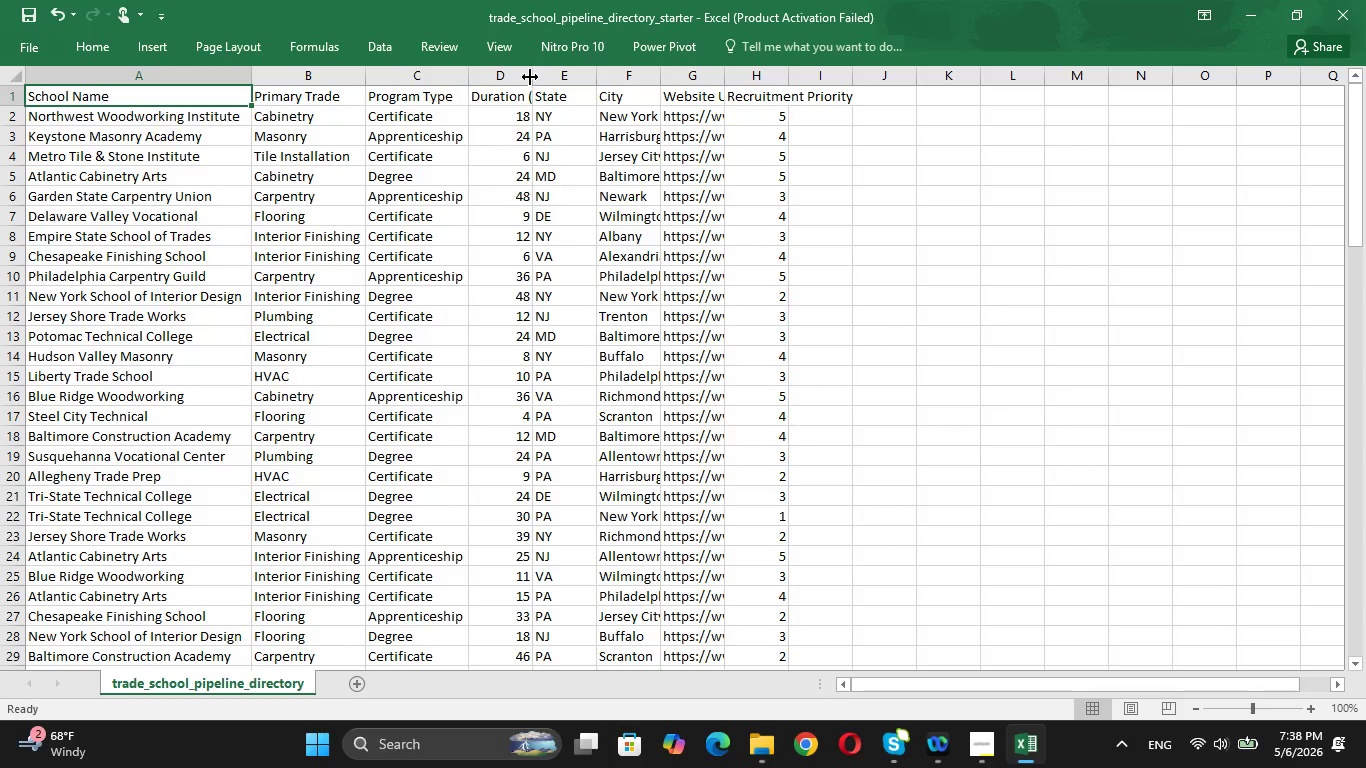 
double_click([530, 76])
 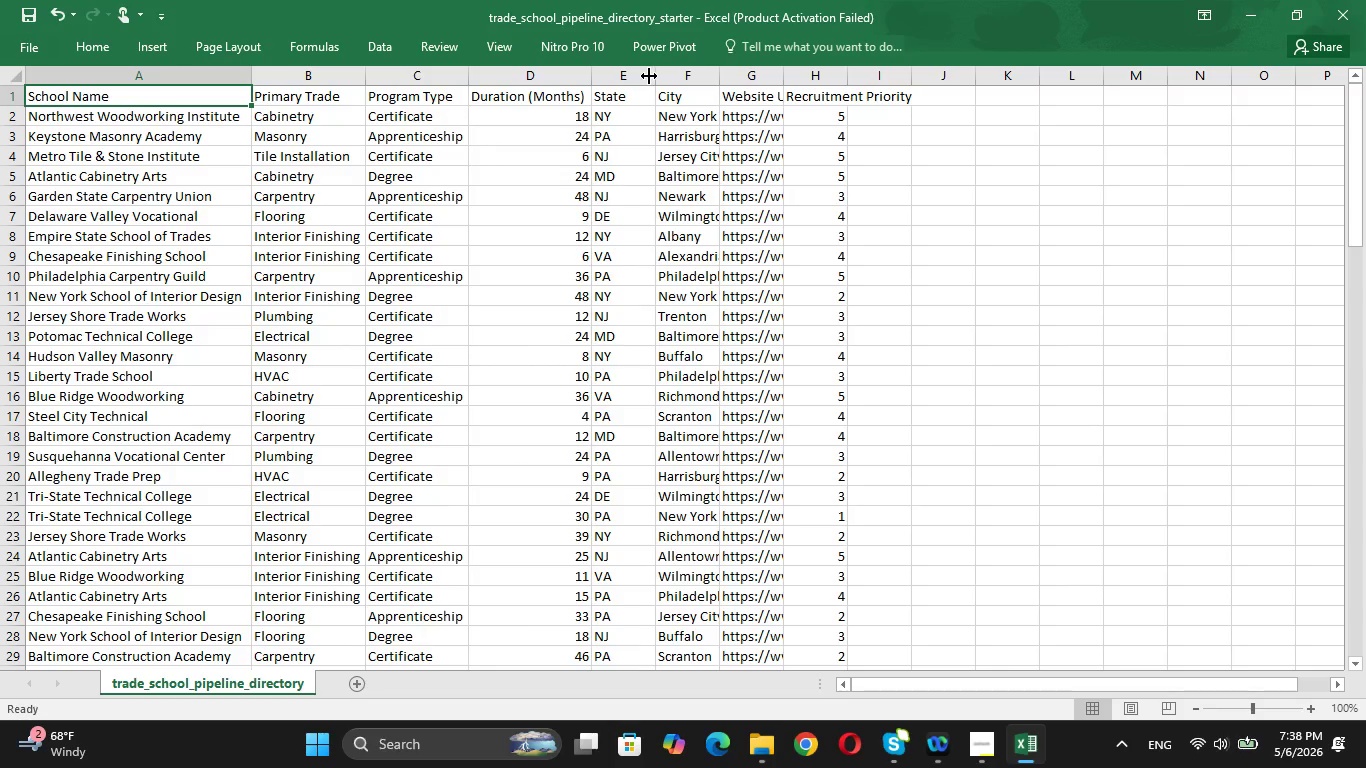 
double_click([649, 76])
 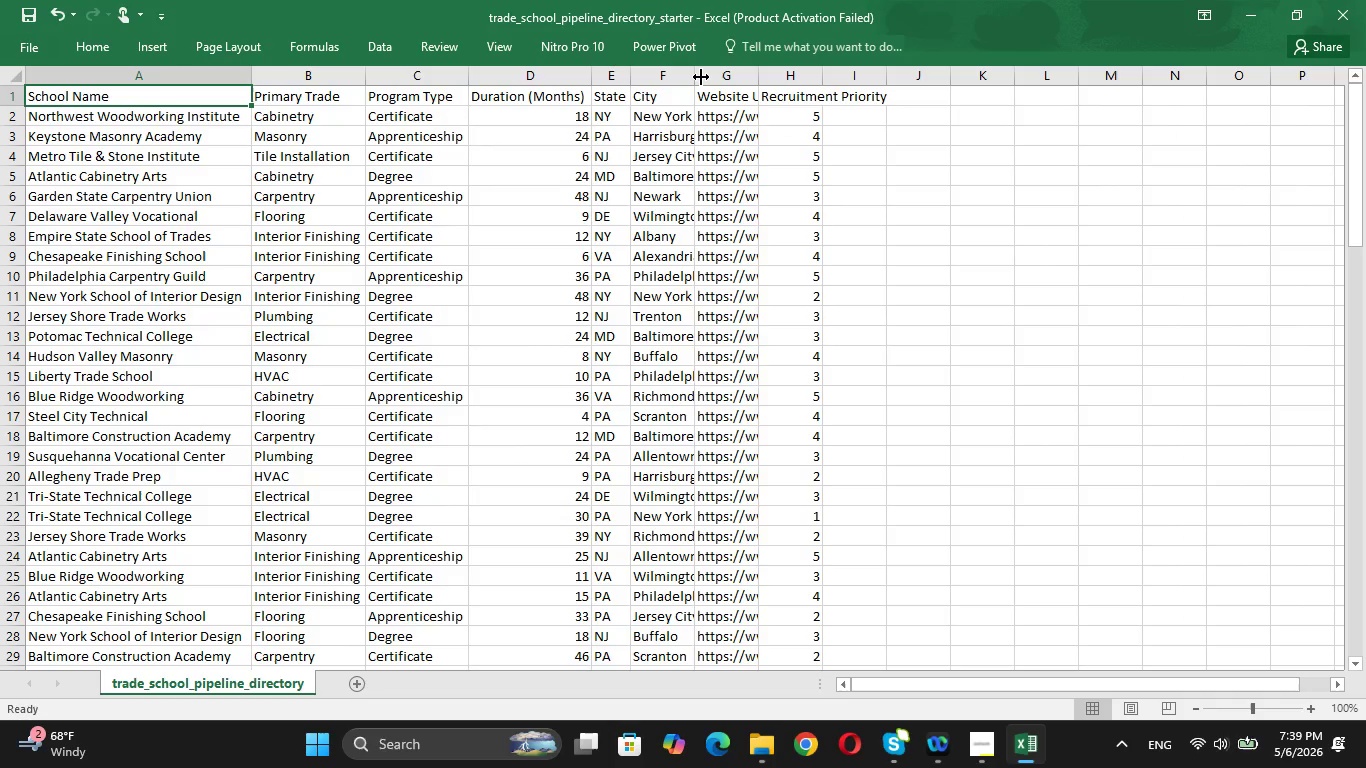 
double_click([701, 77])
 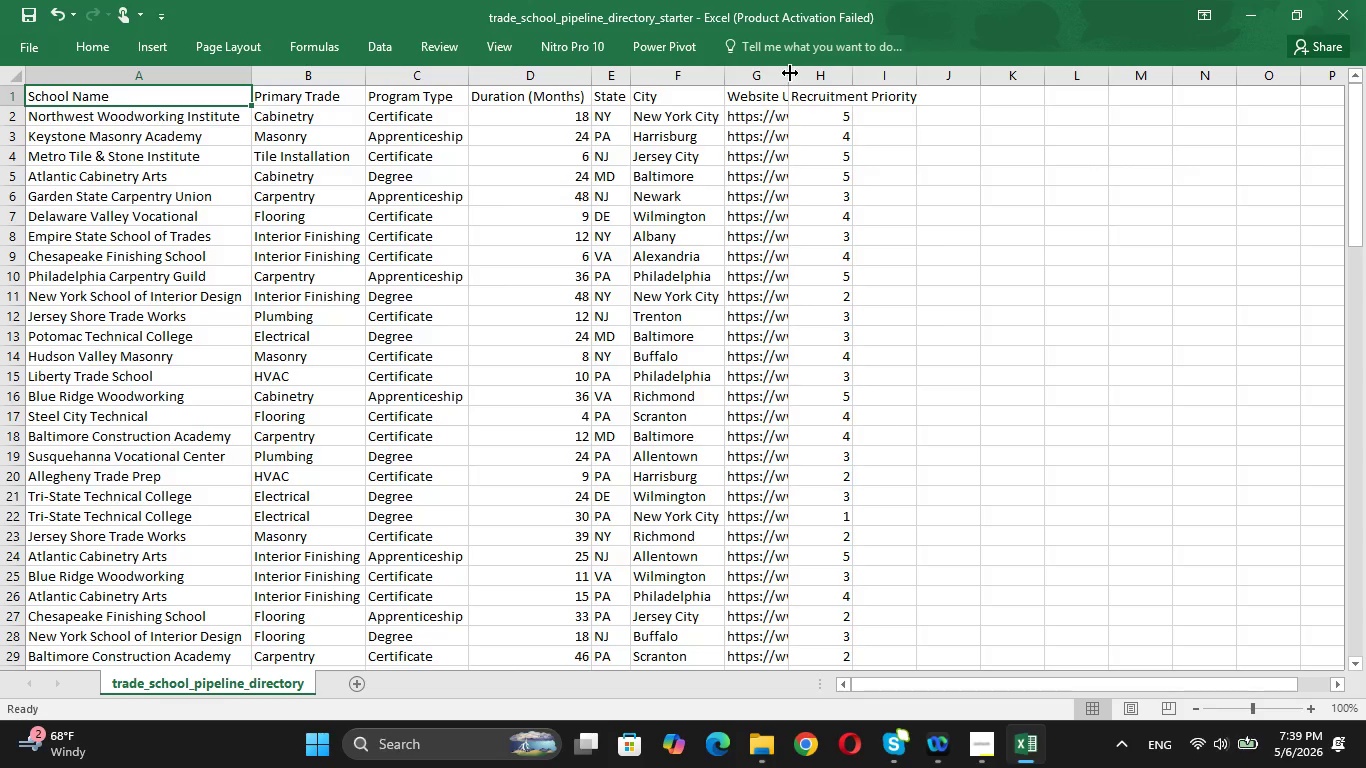 
double_click([790, 73])
 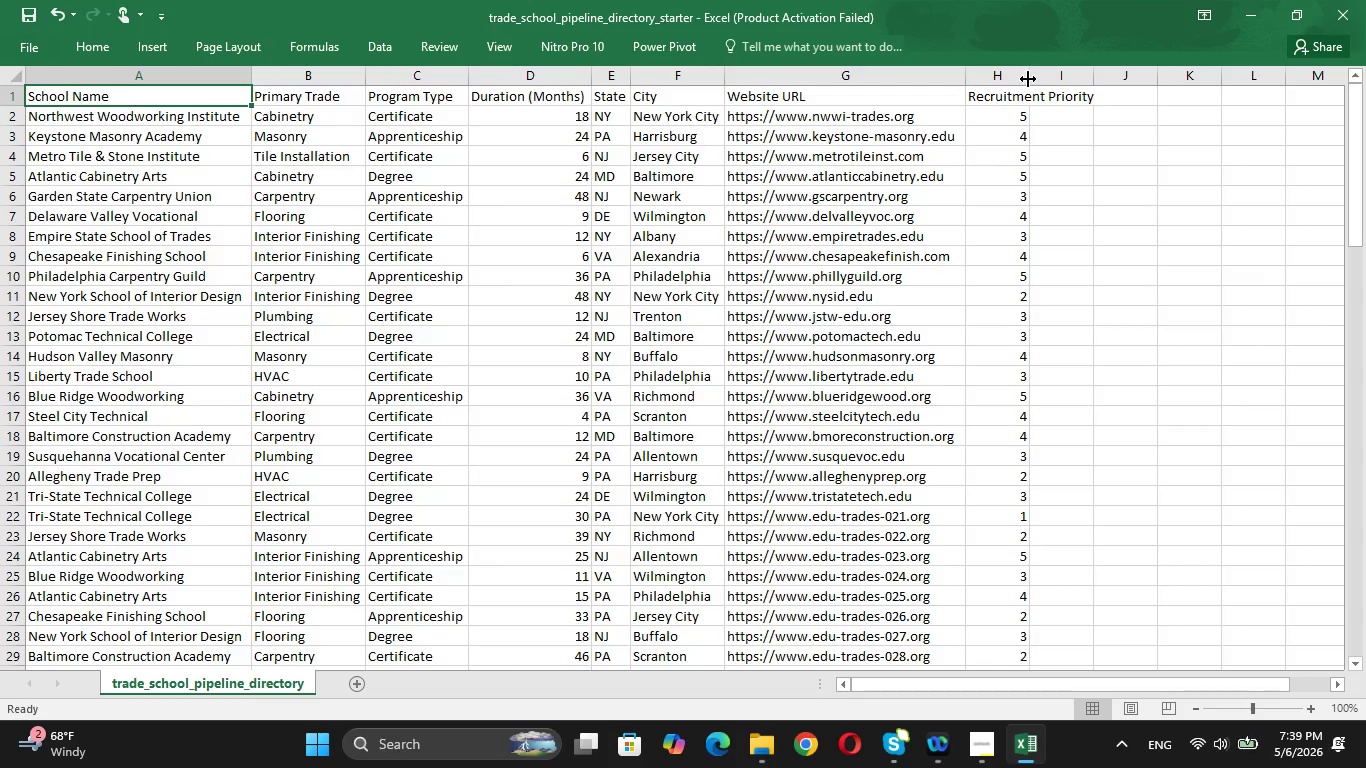 
double_click([1029, 78])
 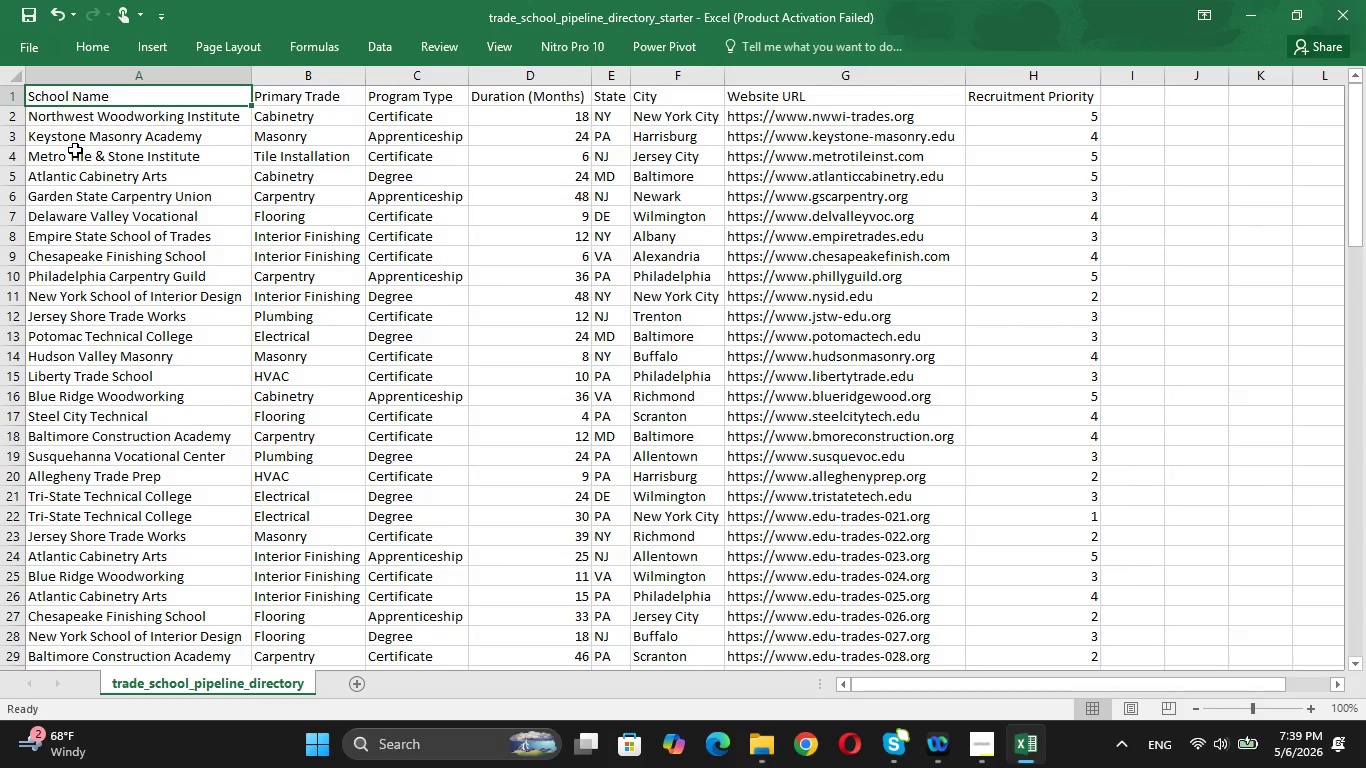 
key(Shift+ArrowRight)
 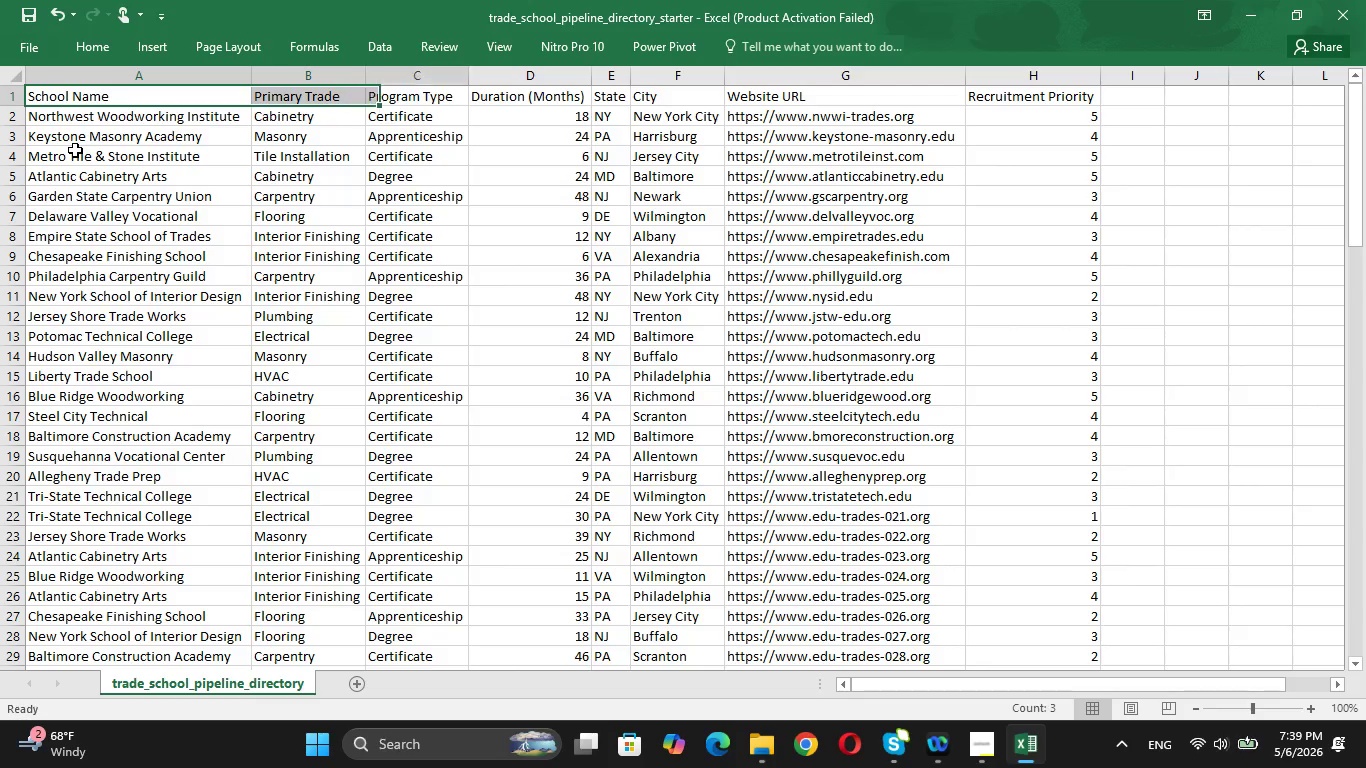 
key(Shift+ArrowRight)
 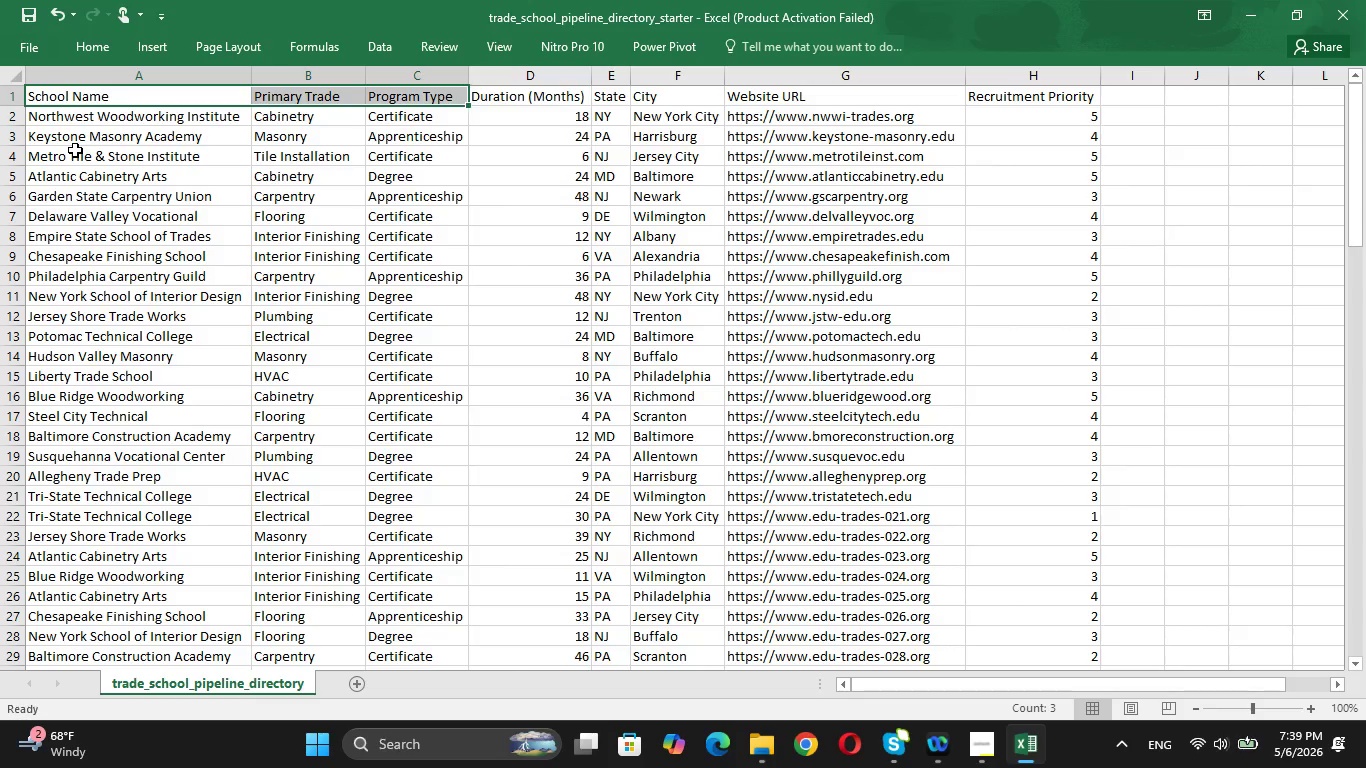 
key(Shift+ArrowRight)
 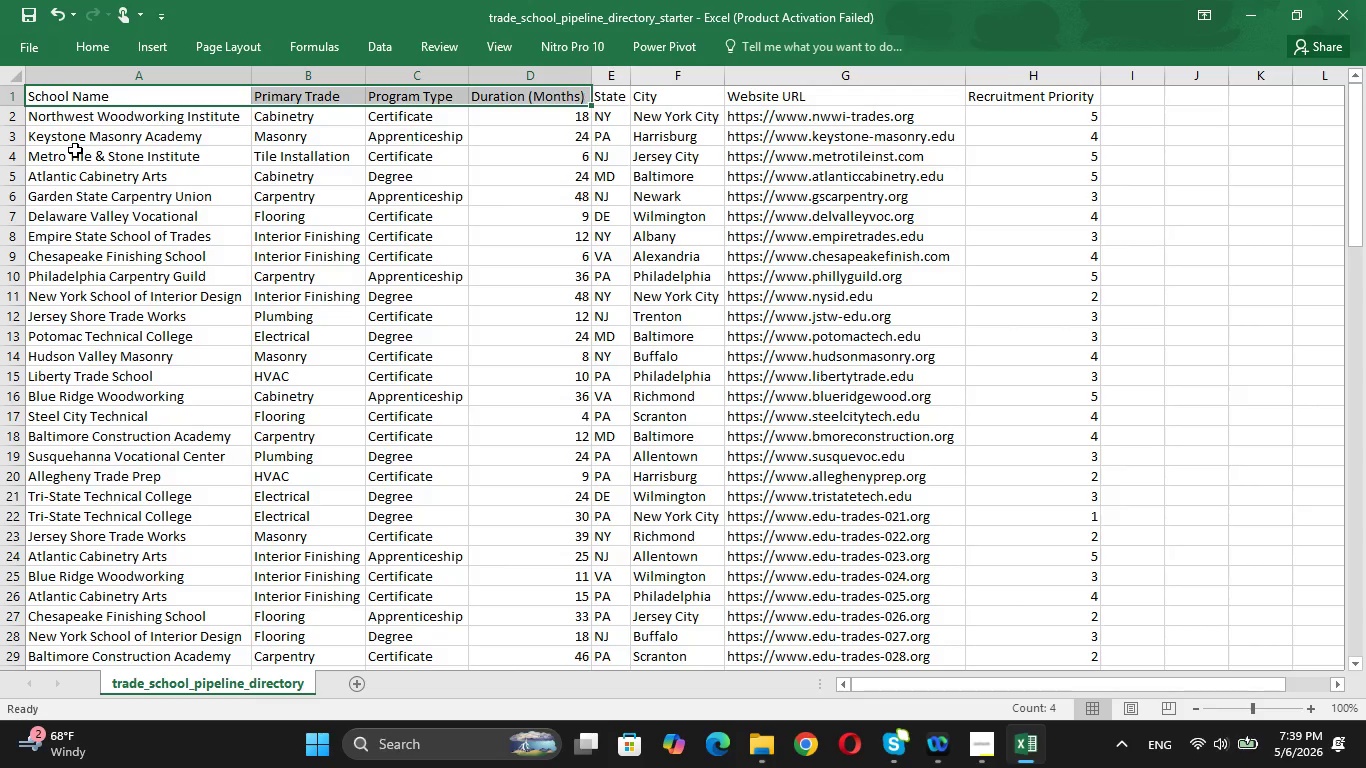 
key(Shift+ArrowRight)
 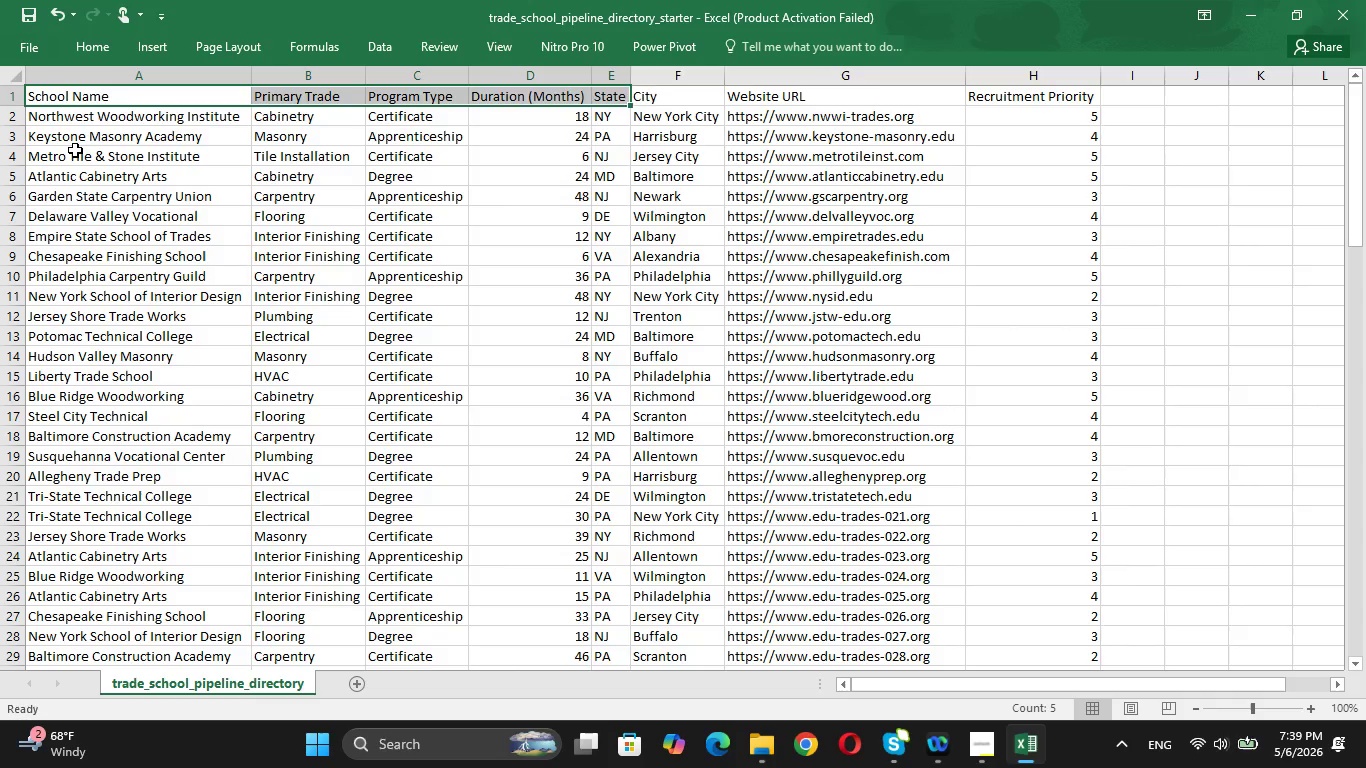 
key(Shift+ArrowRight)
 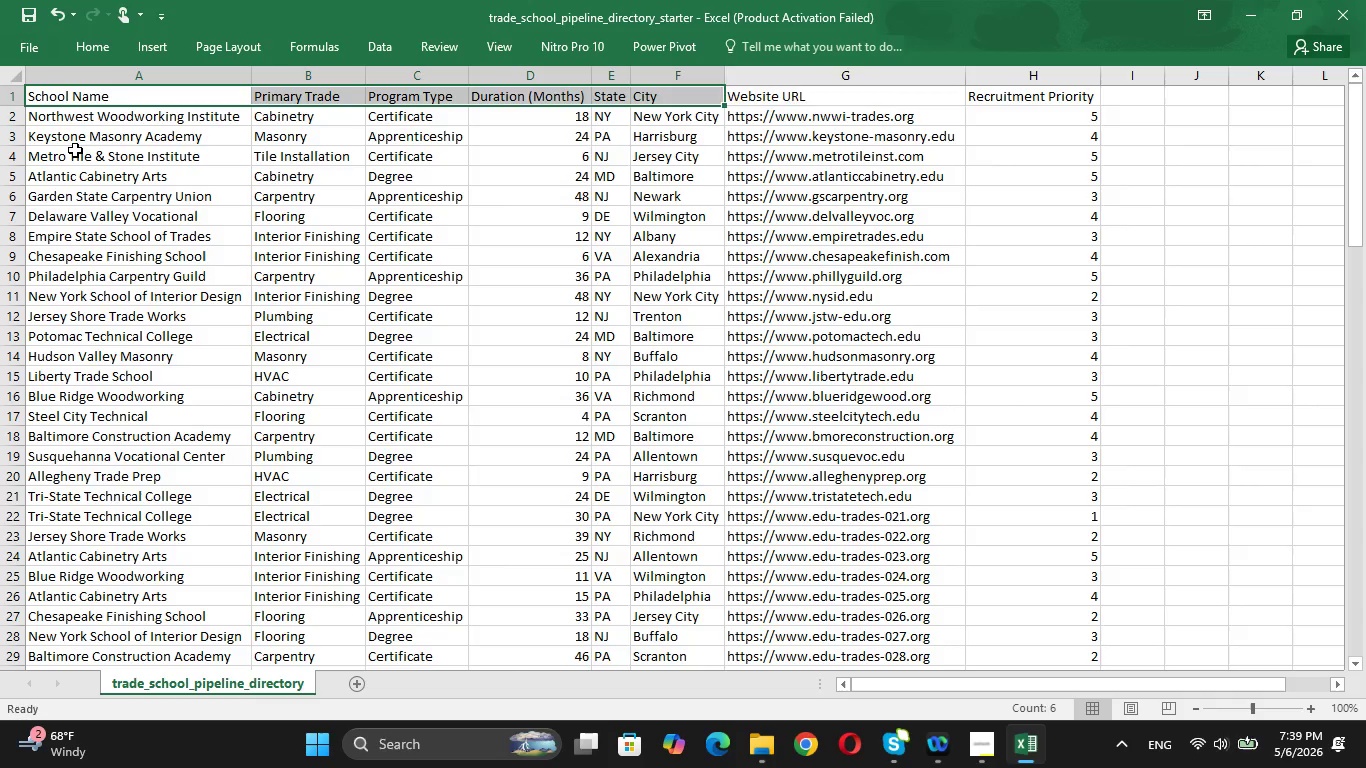 
key(Shift+ArrowRight)
 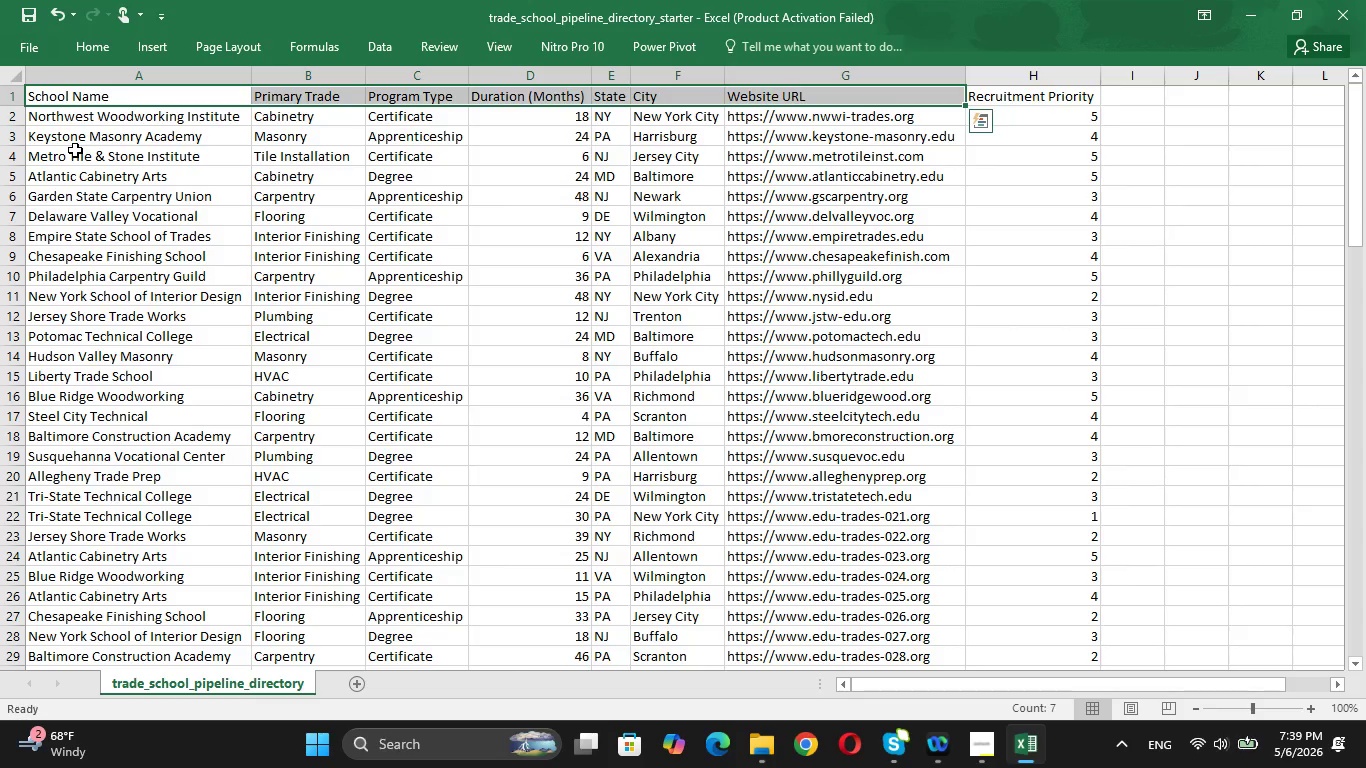 
key(Shift+ArrowRight)
 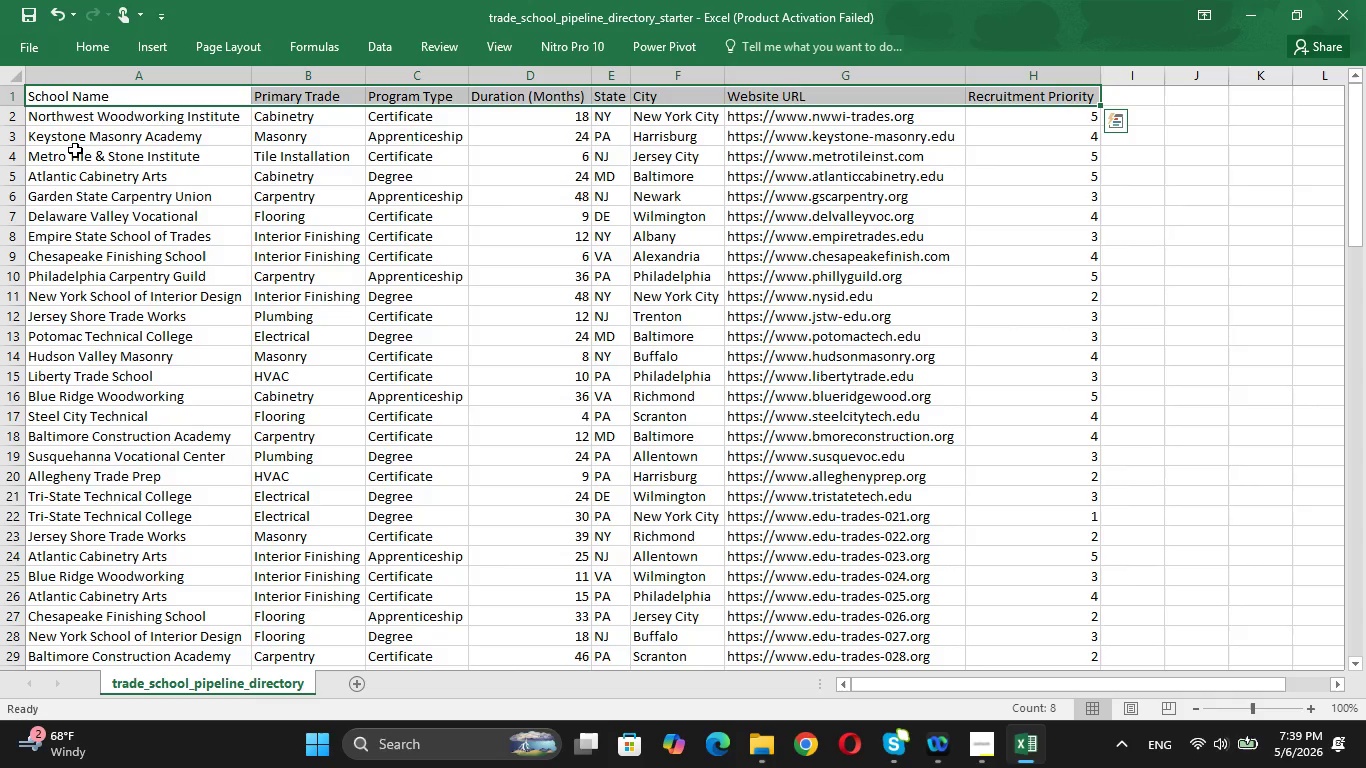 
key(Control+B)
 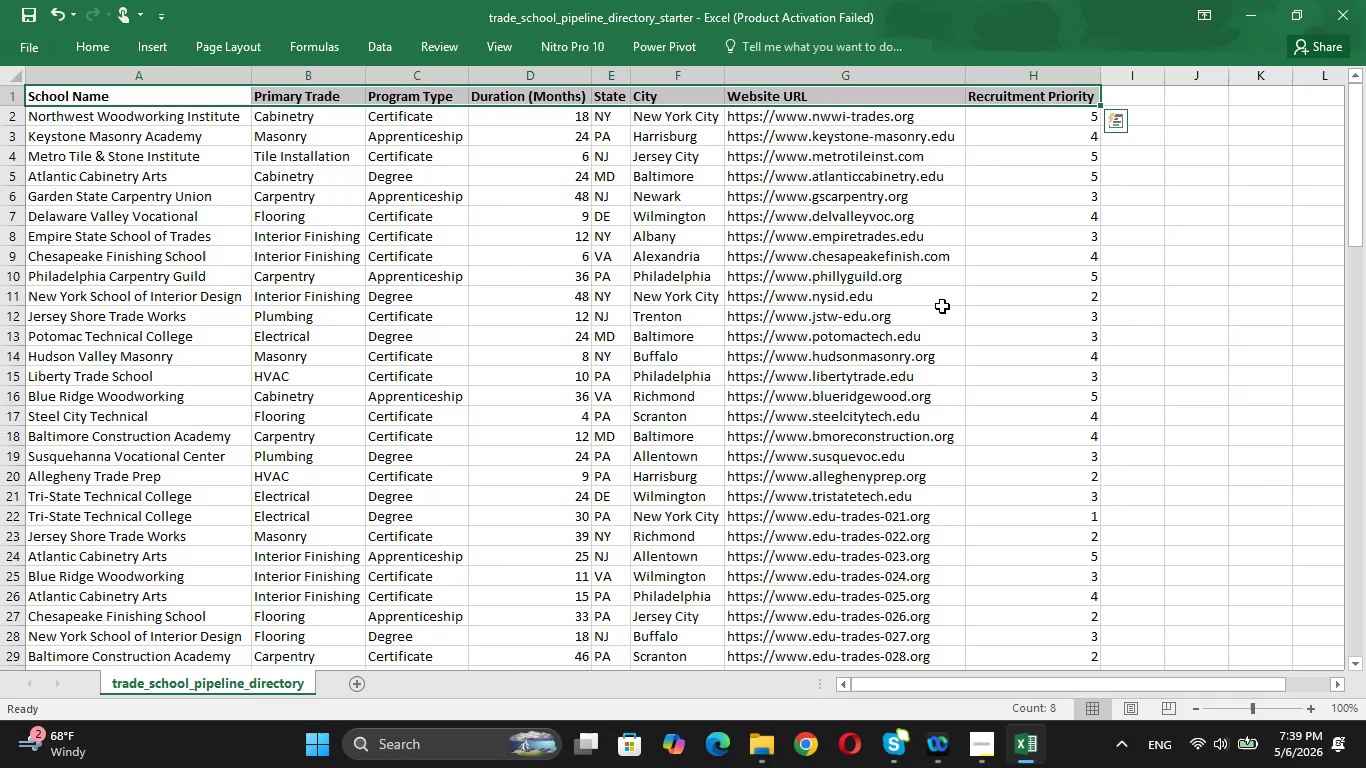 
left_click([967, 244])
 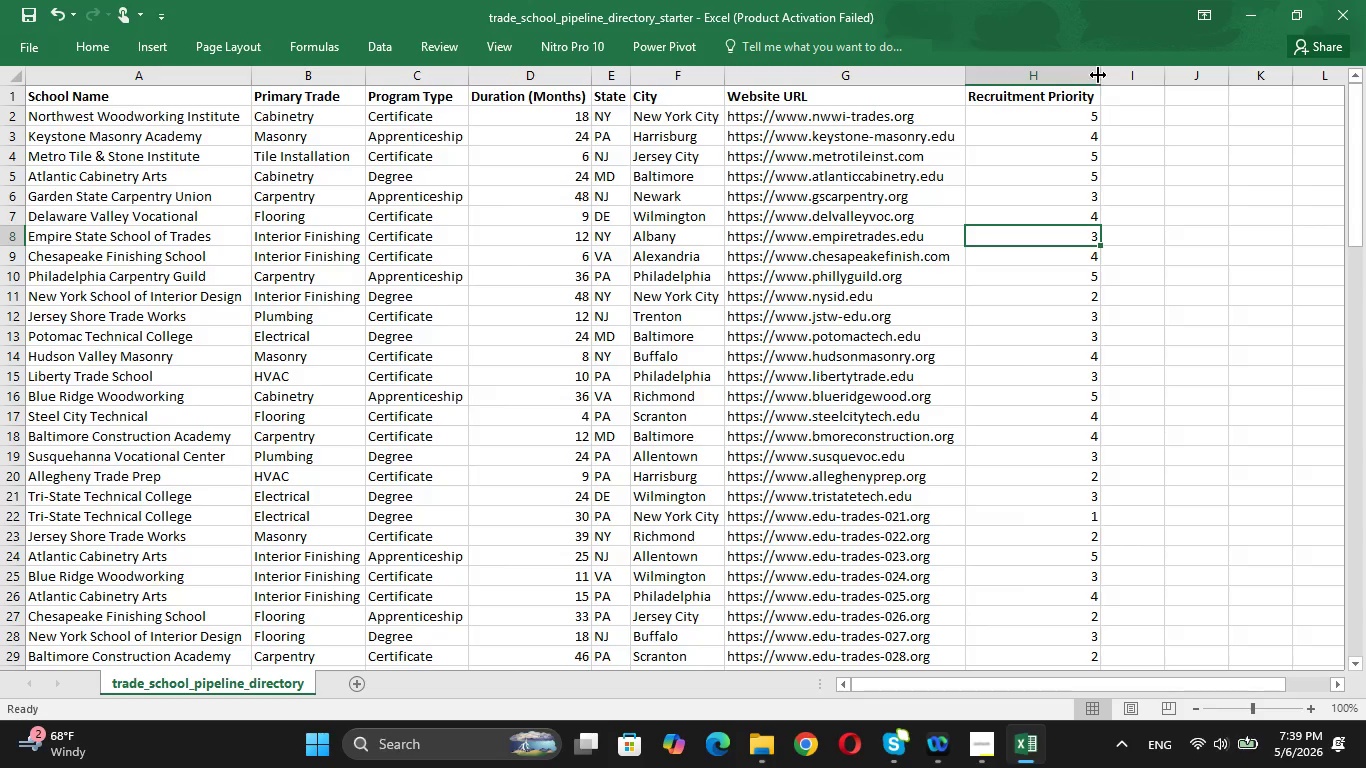 
double_click([1098, 75])
 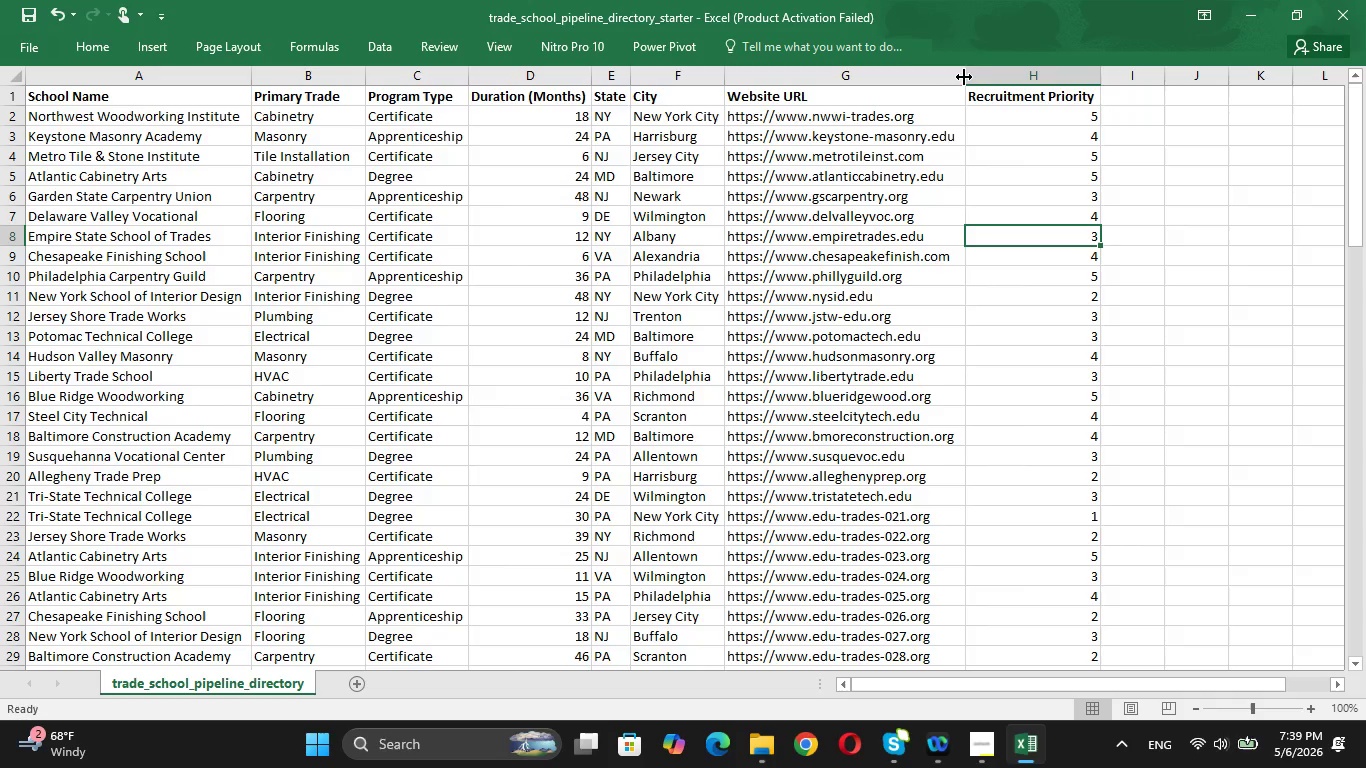 
double_click([964, 77])
 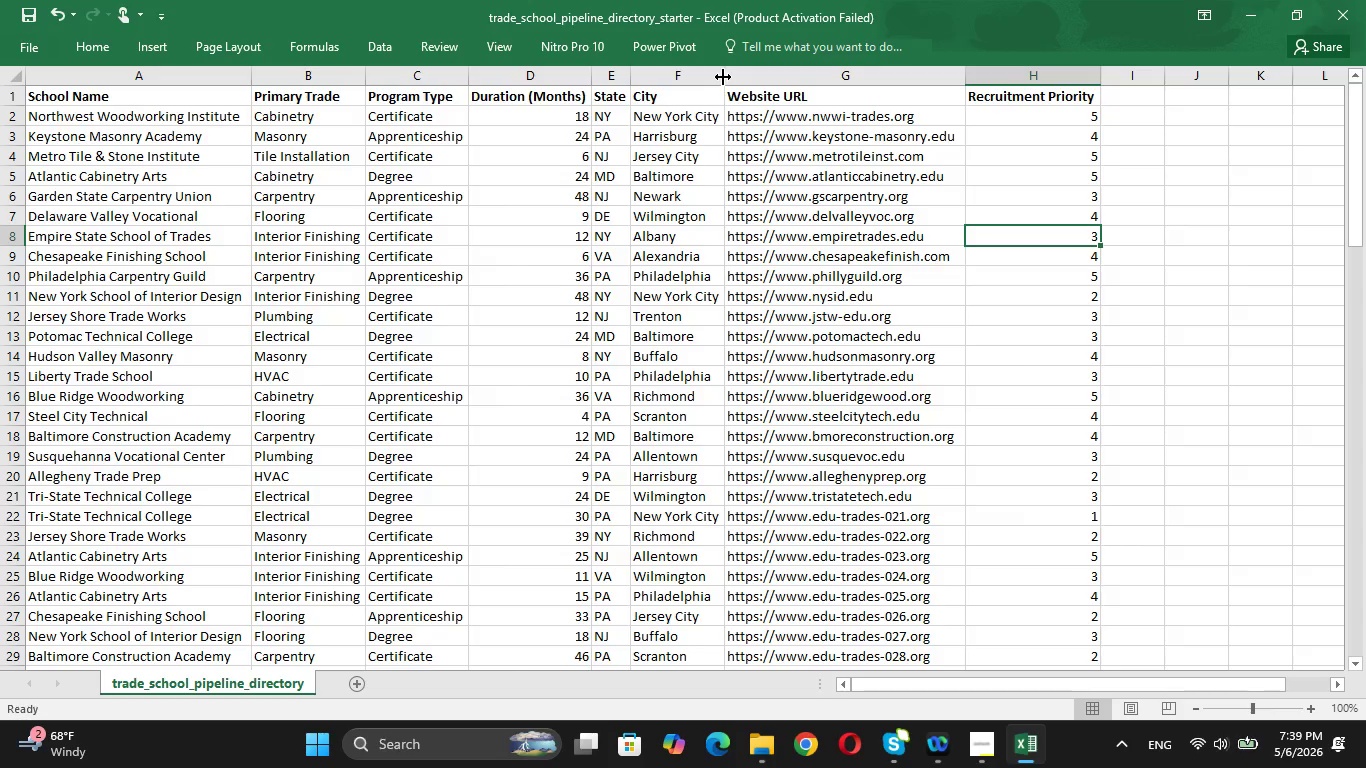 
double_click([723, 76])
 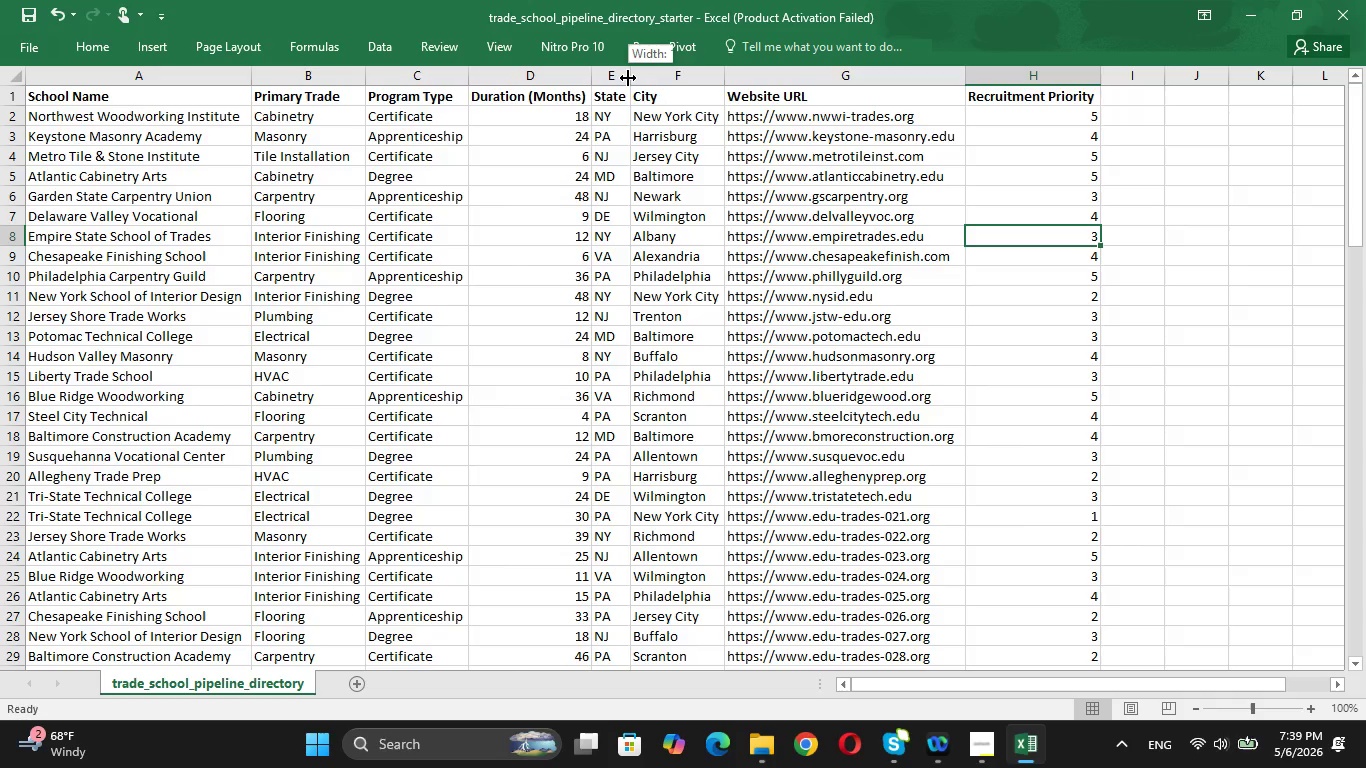 
double_click([628, 78])
 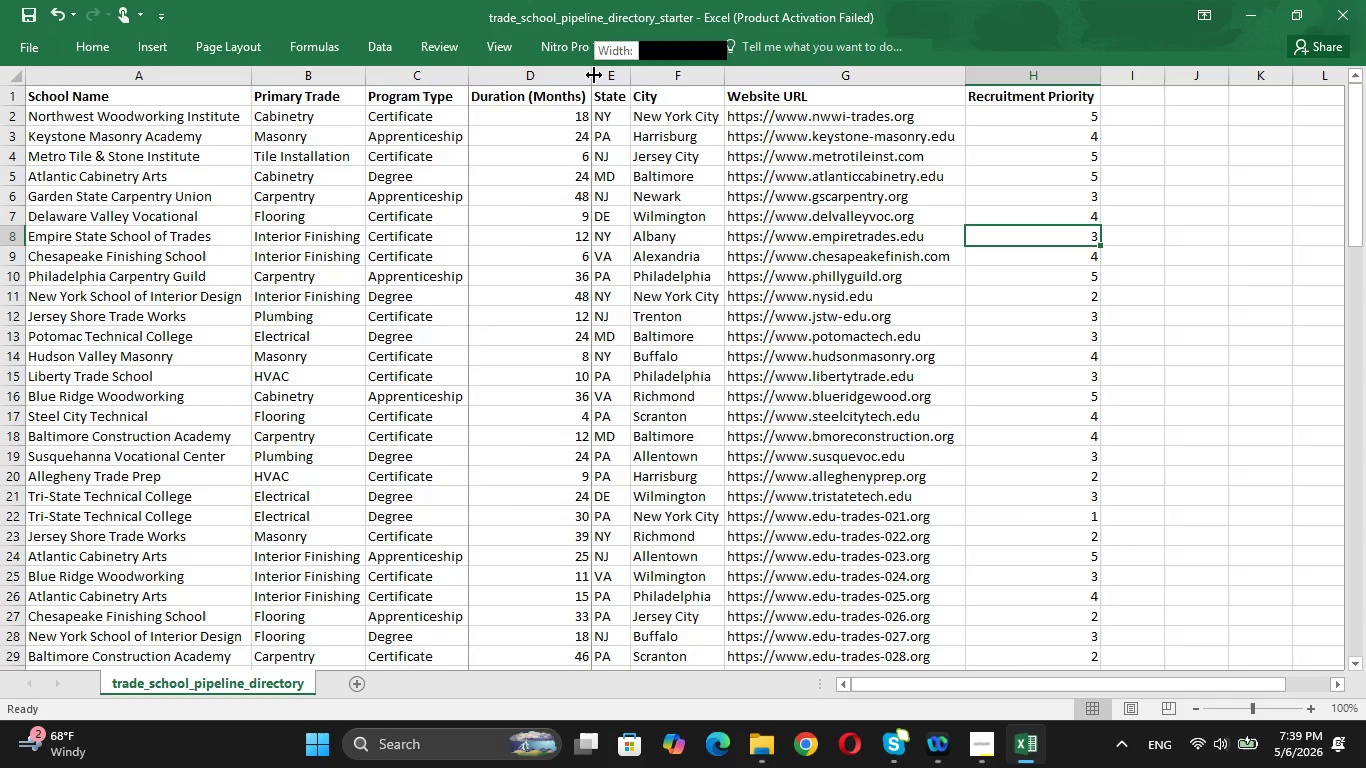 
double_click([594, 75])
 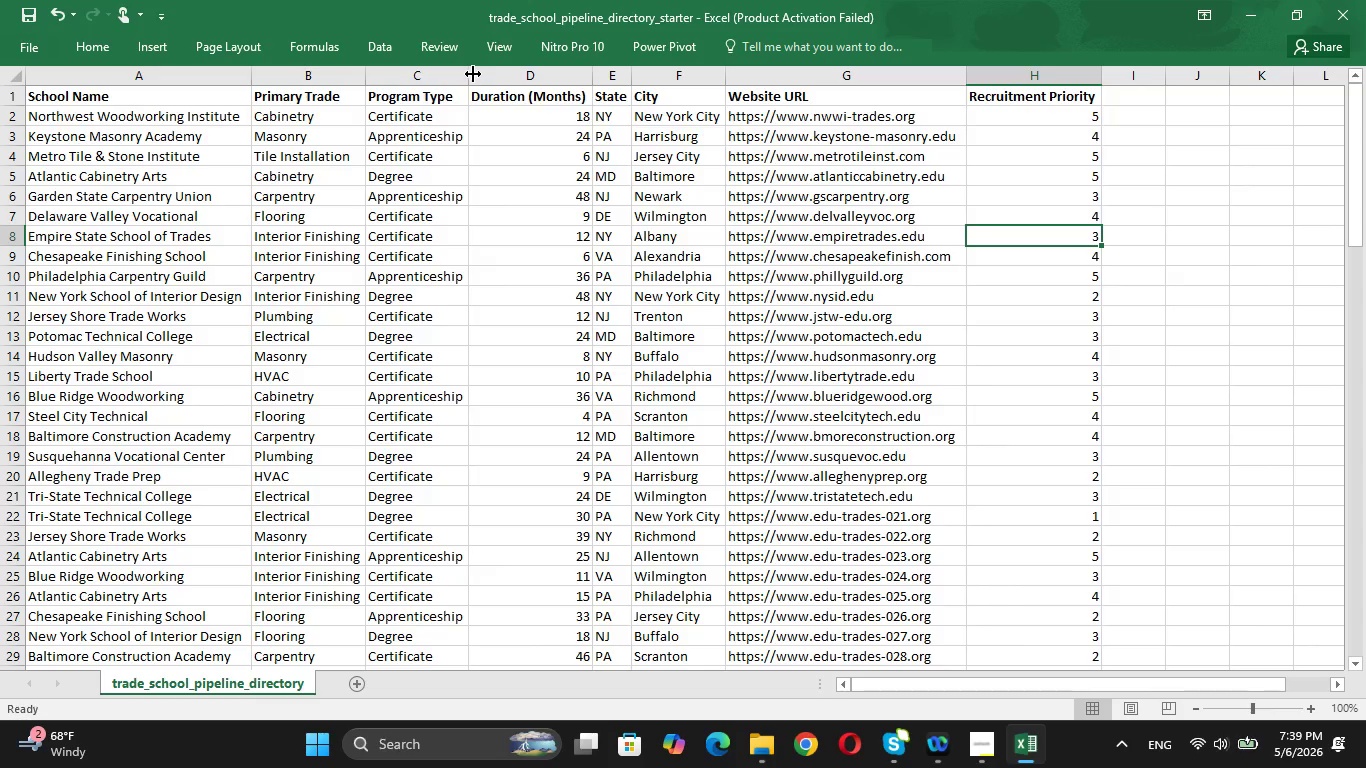 
double_click([473, 74])
 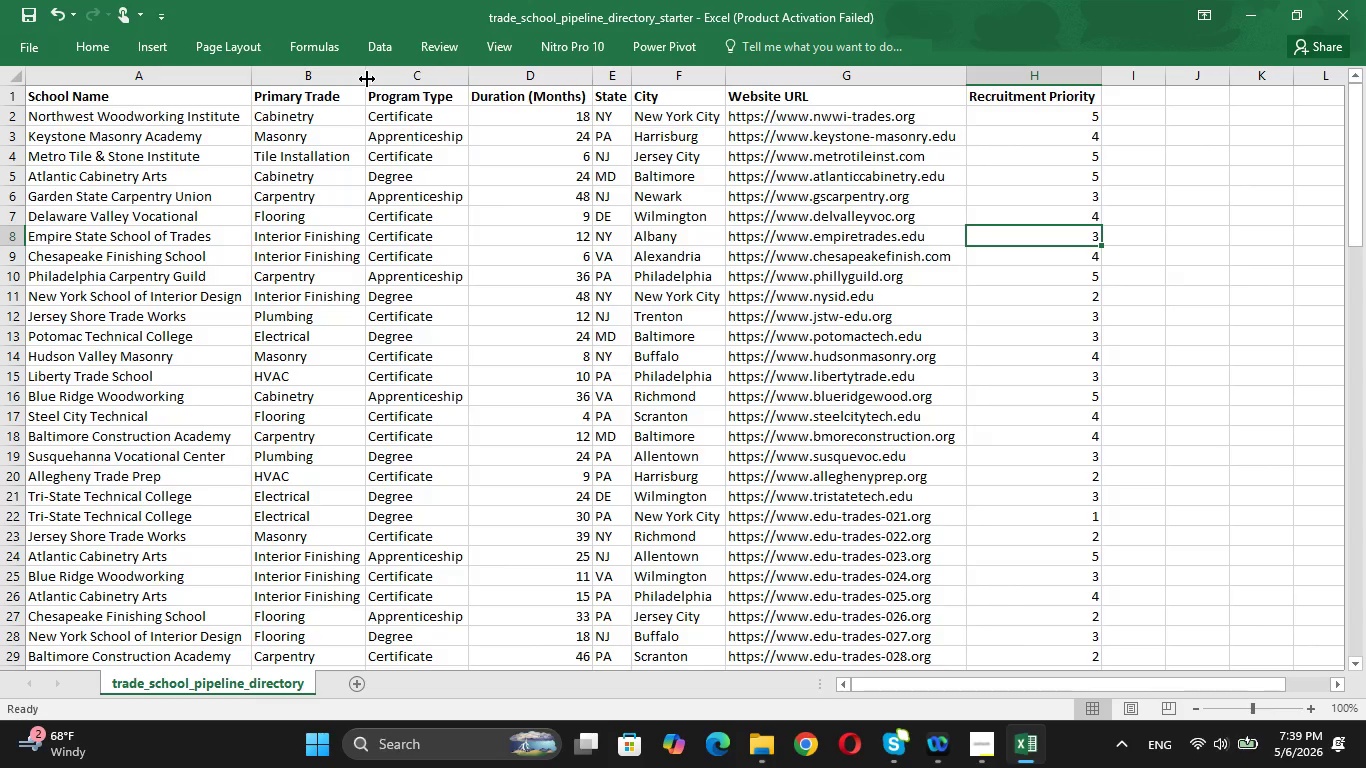 
double_click([367, 79])
 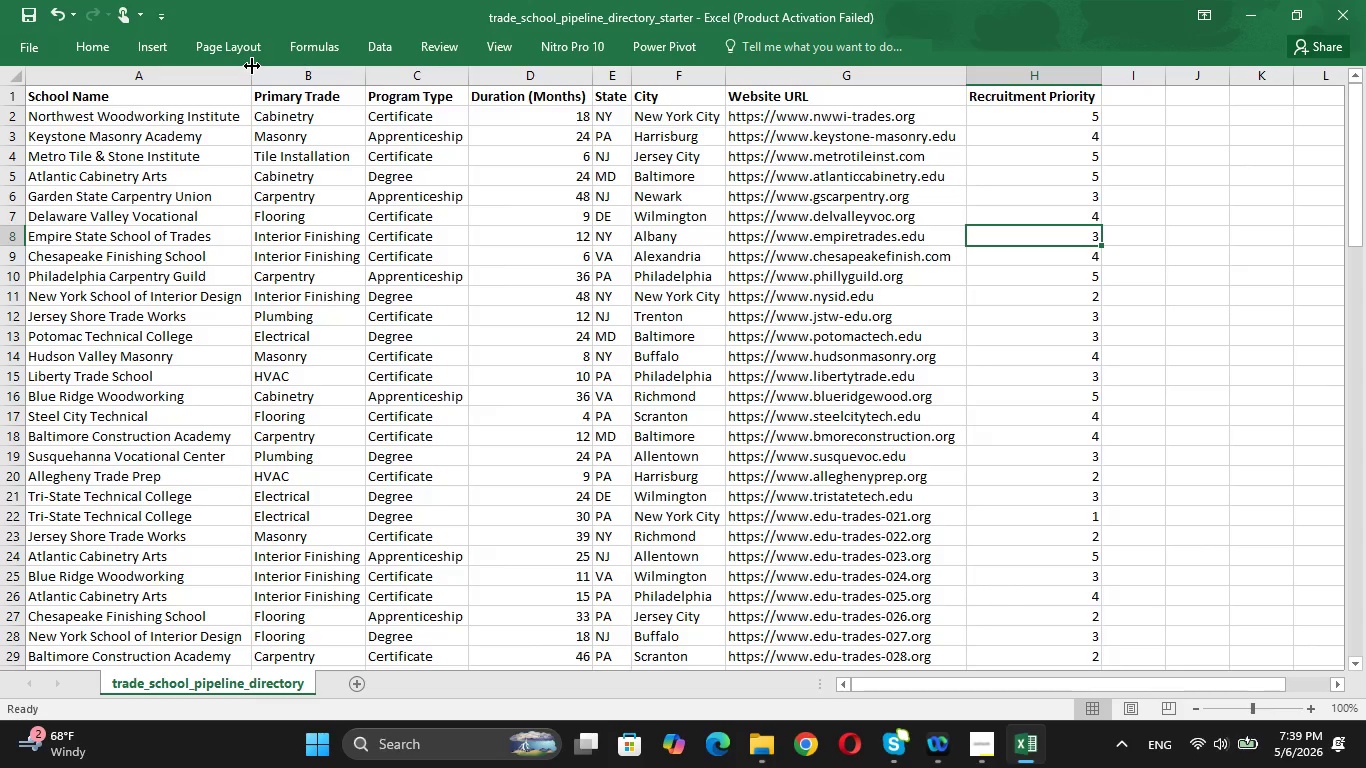 
double_click([252, 66])
 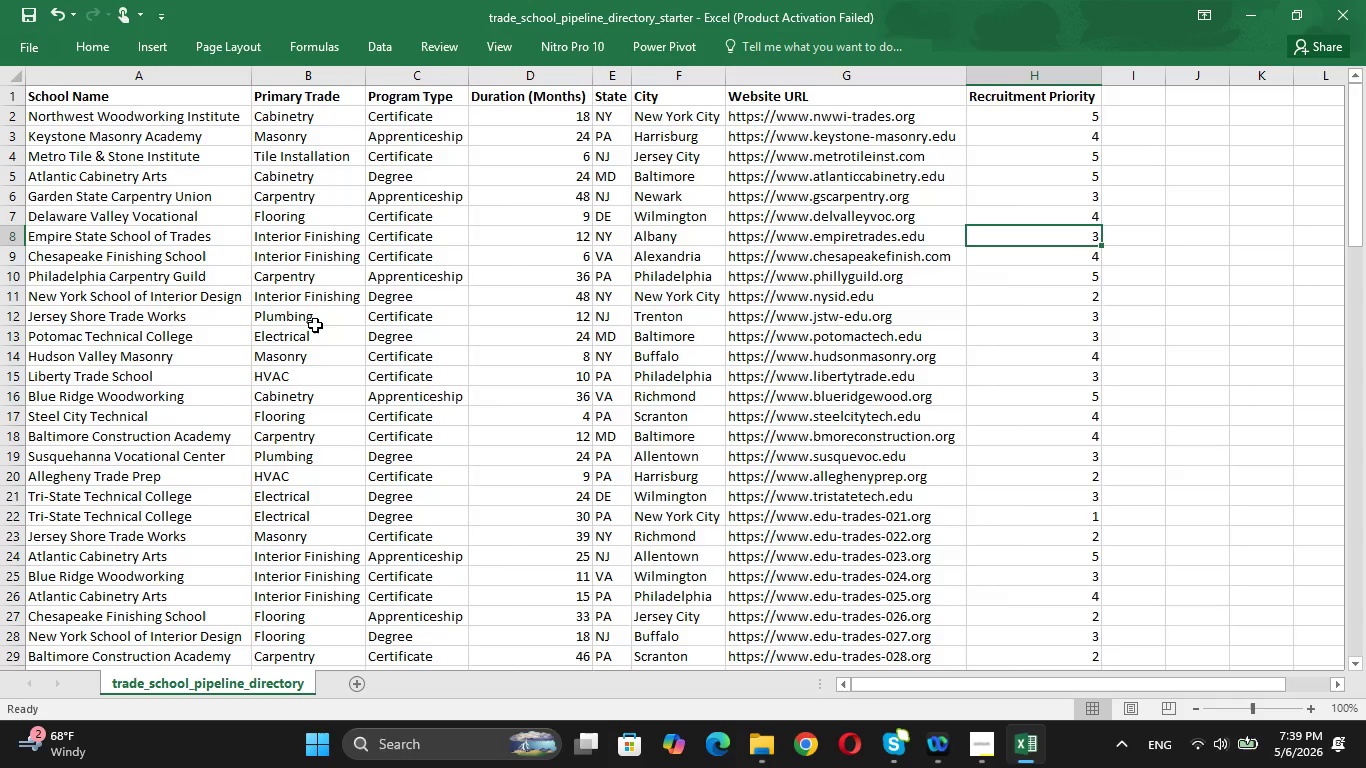 
wait(10.14)
 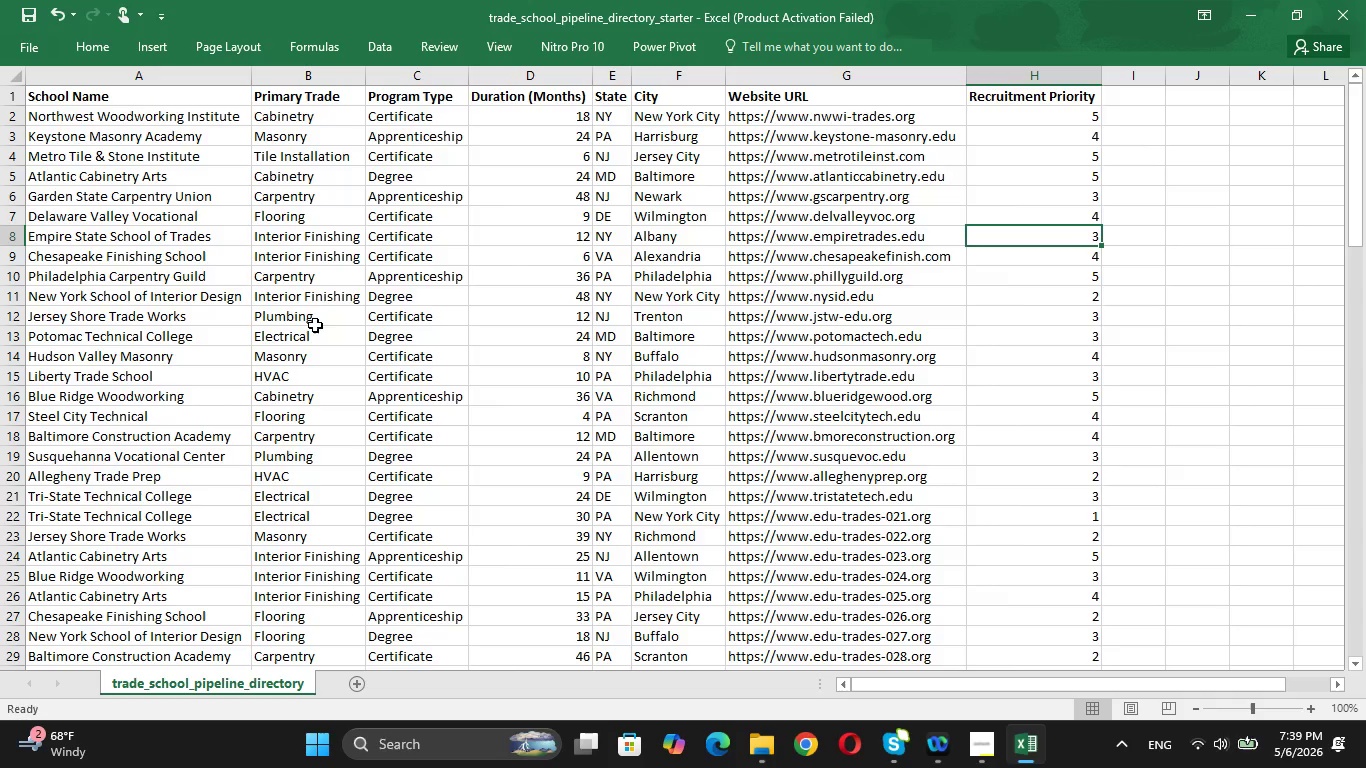 
left_click([141, 119])
 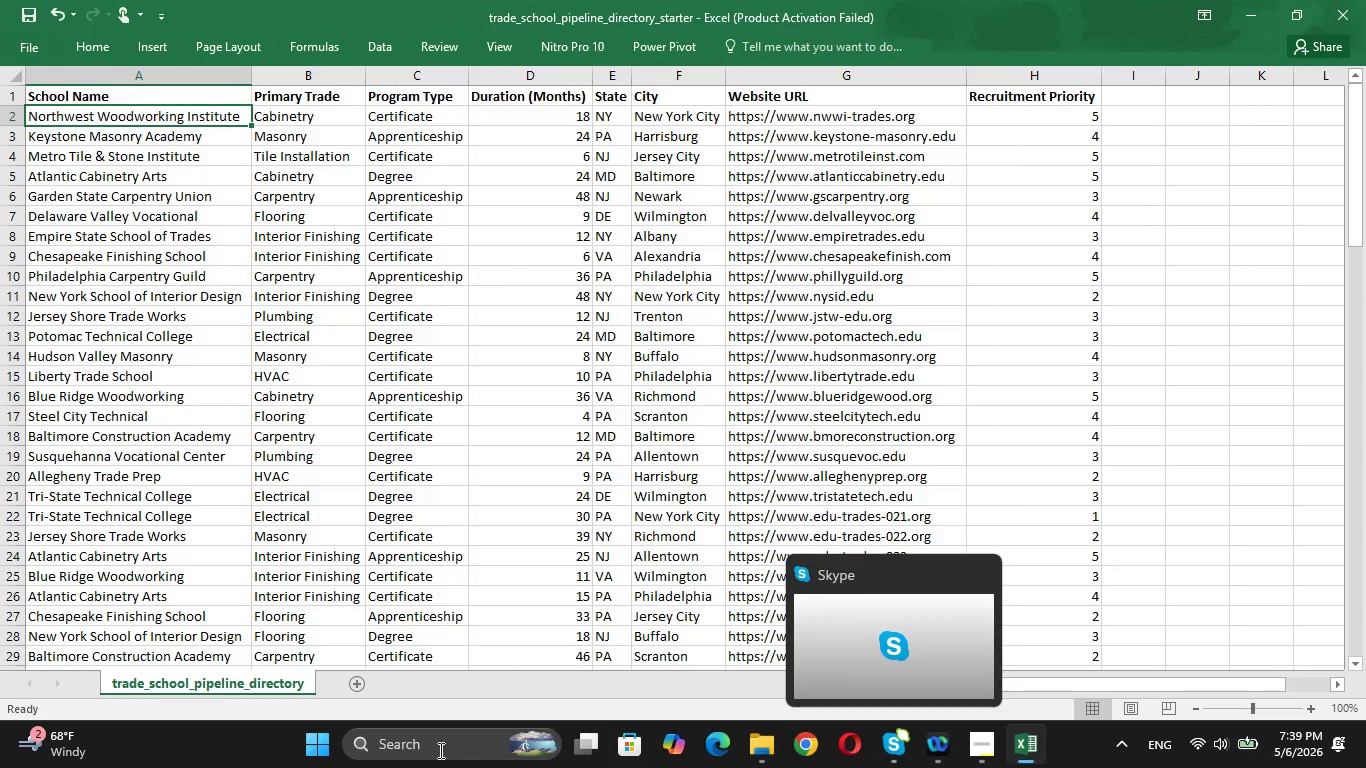 
left_click([323, 739])
 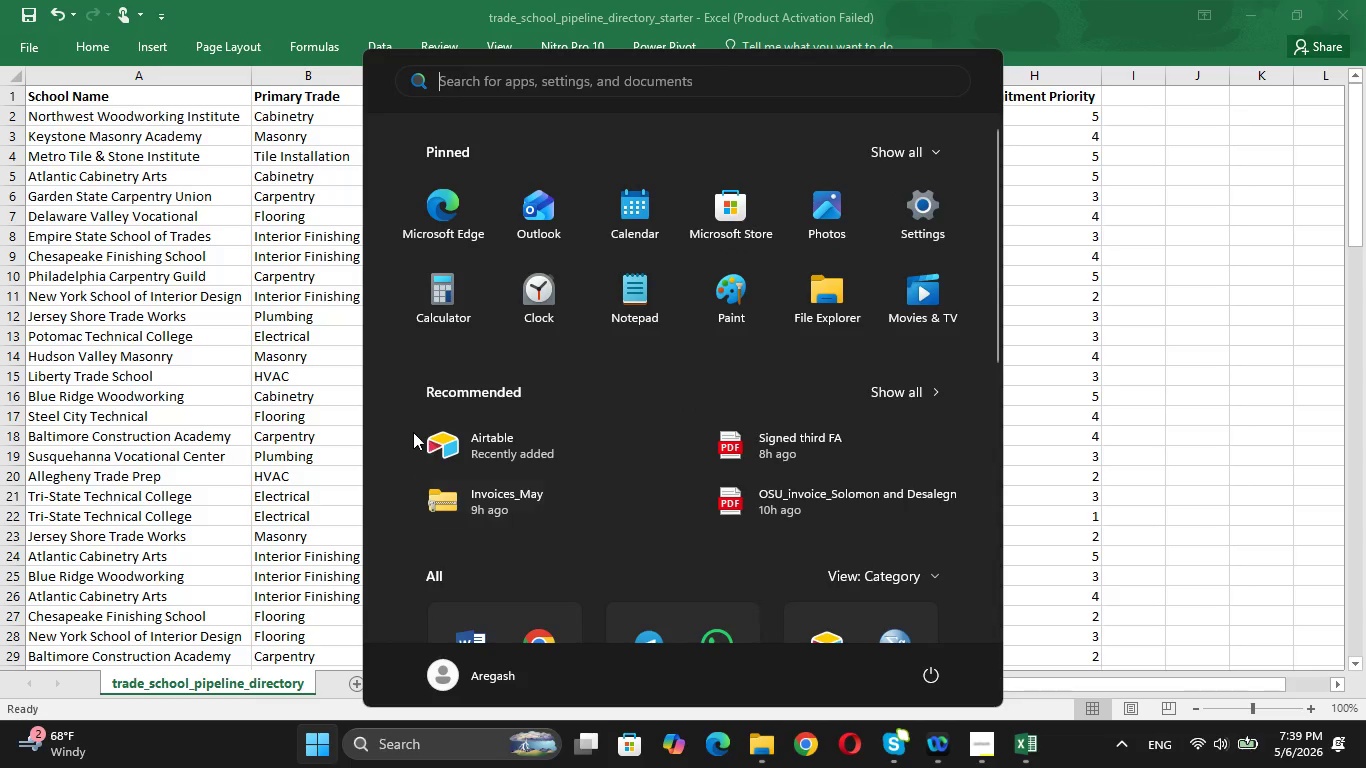 
left_click([451, 446])
 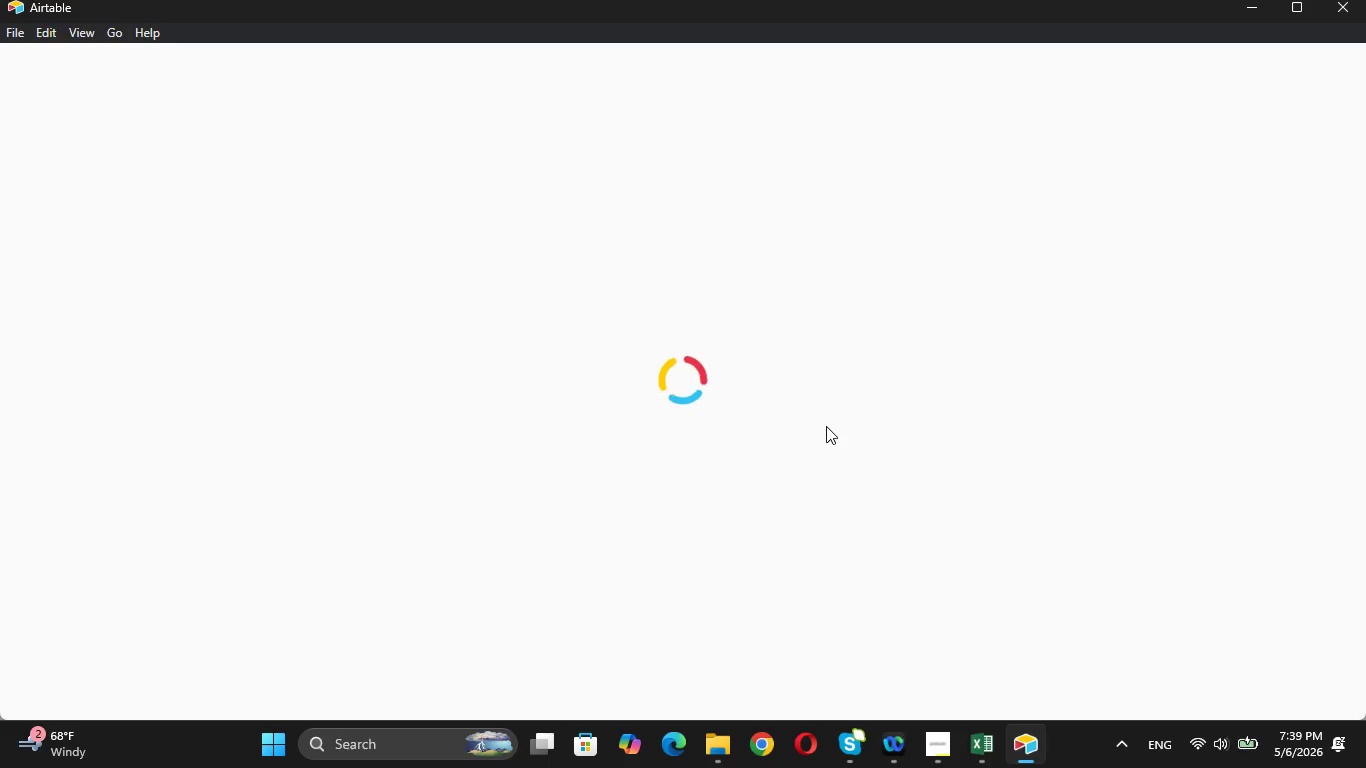 
wait(15.02)
 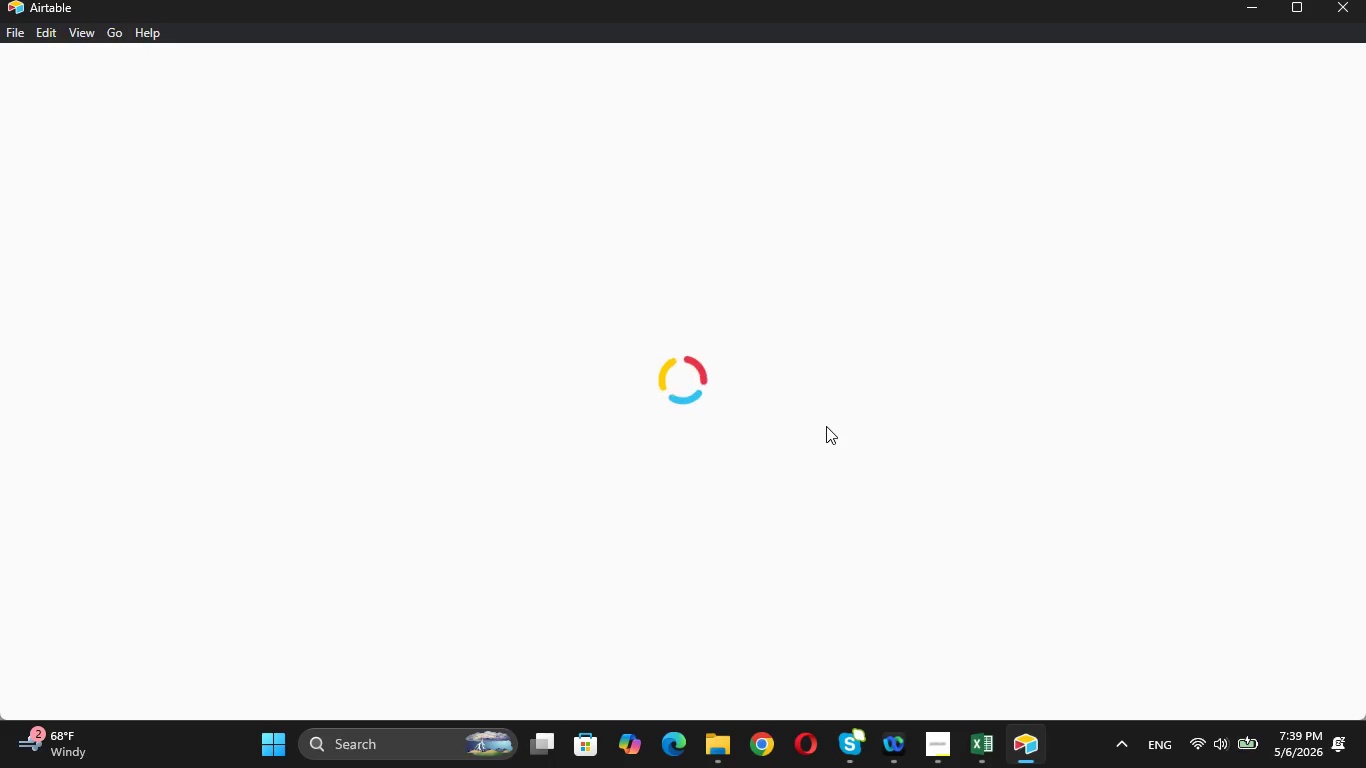 
left_click([32, 70])
 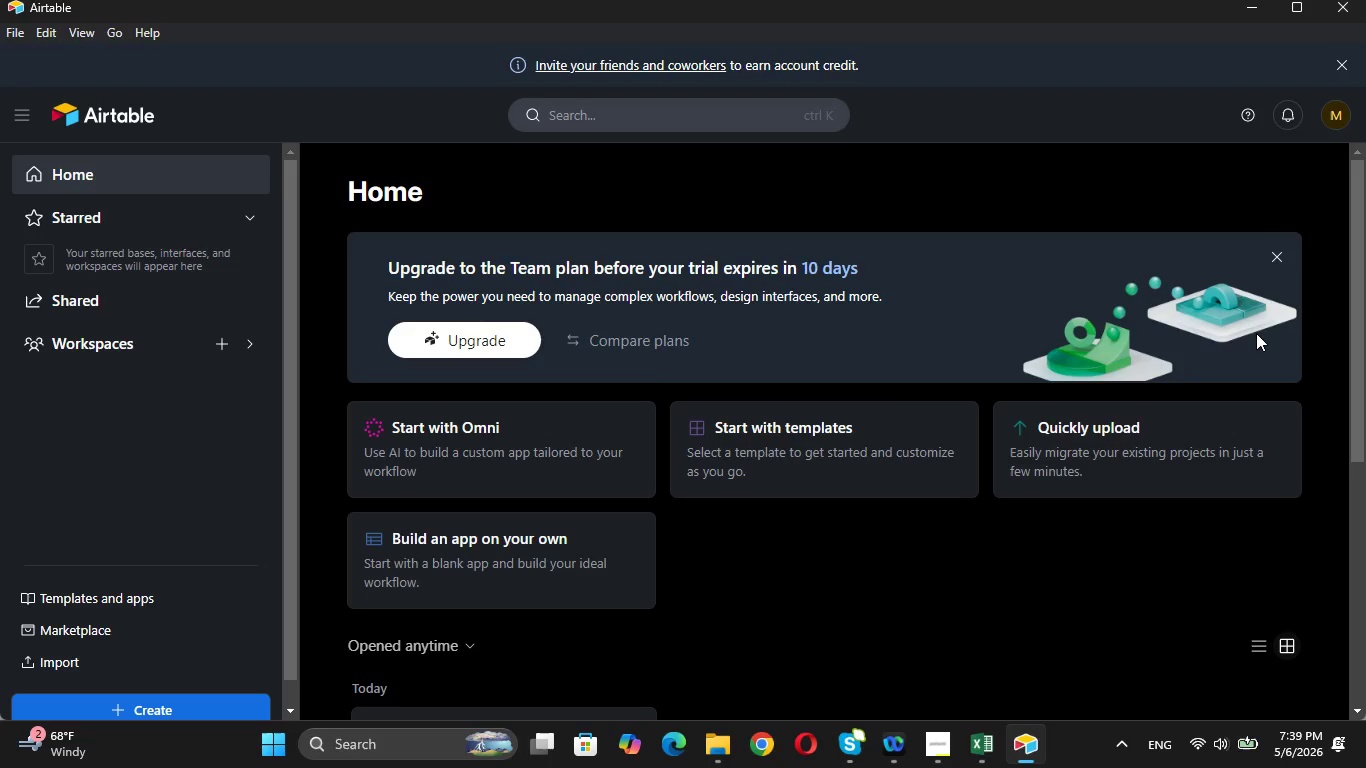 
wait(5.84)
 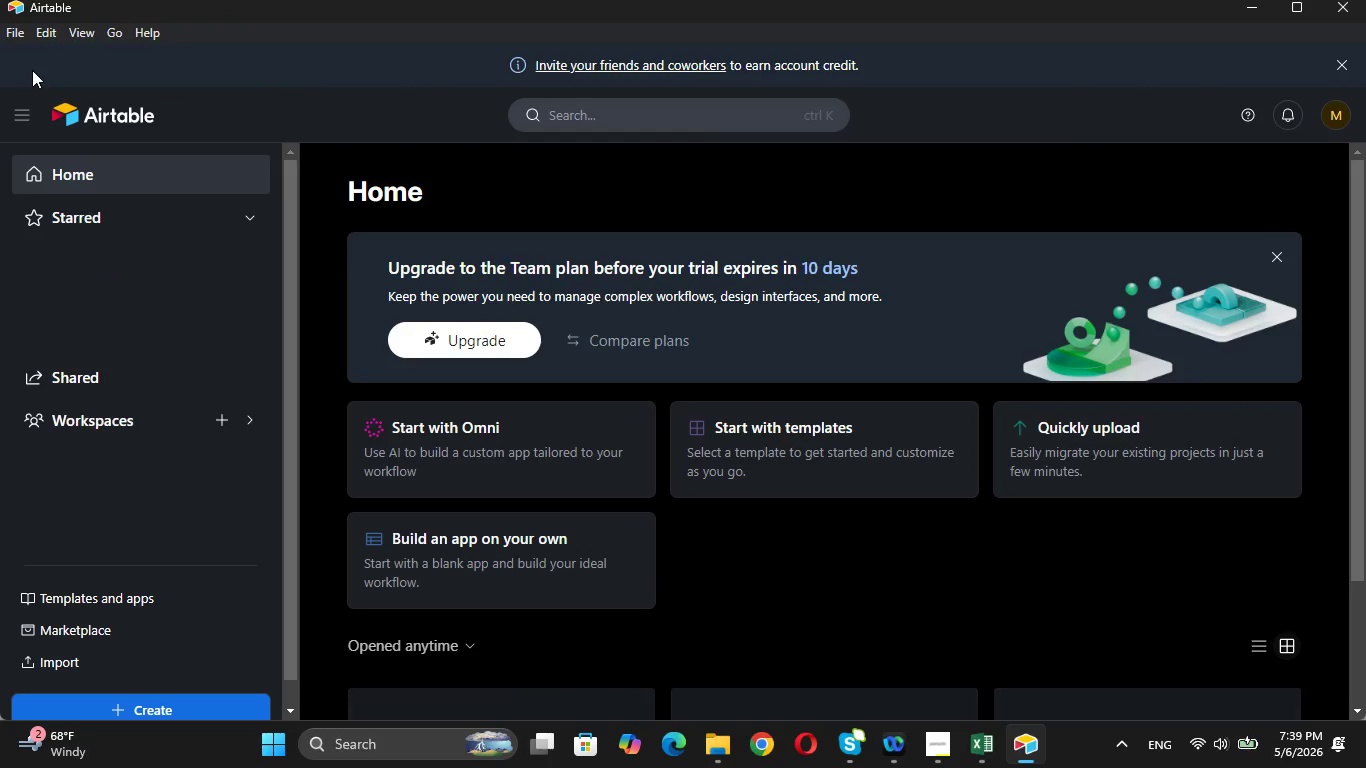 
left_click([209, 703])
 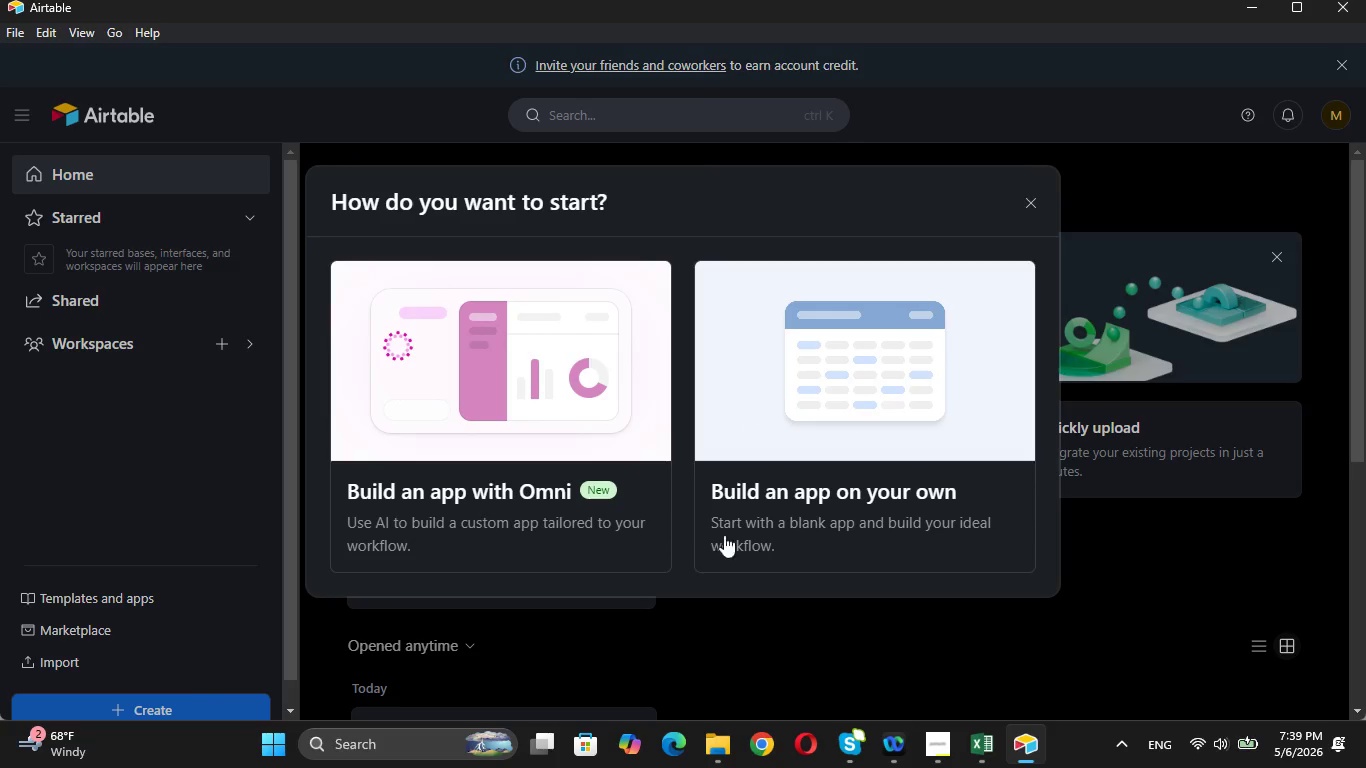 
left_click([796, 471])
 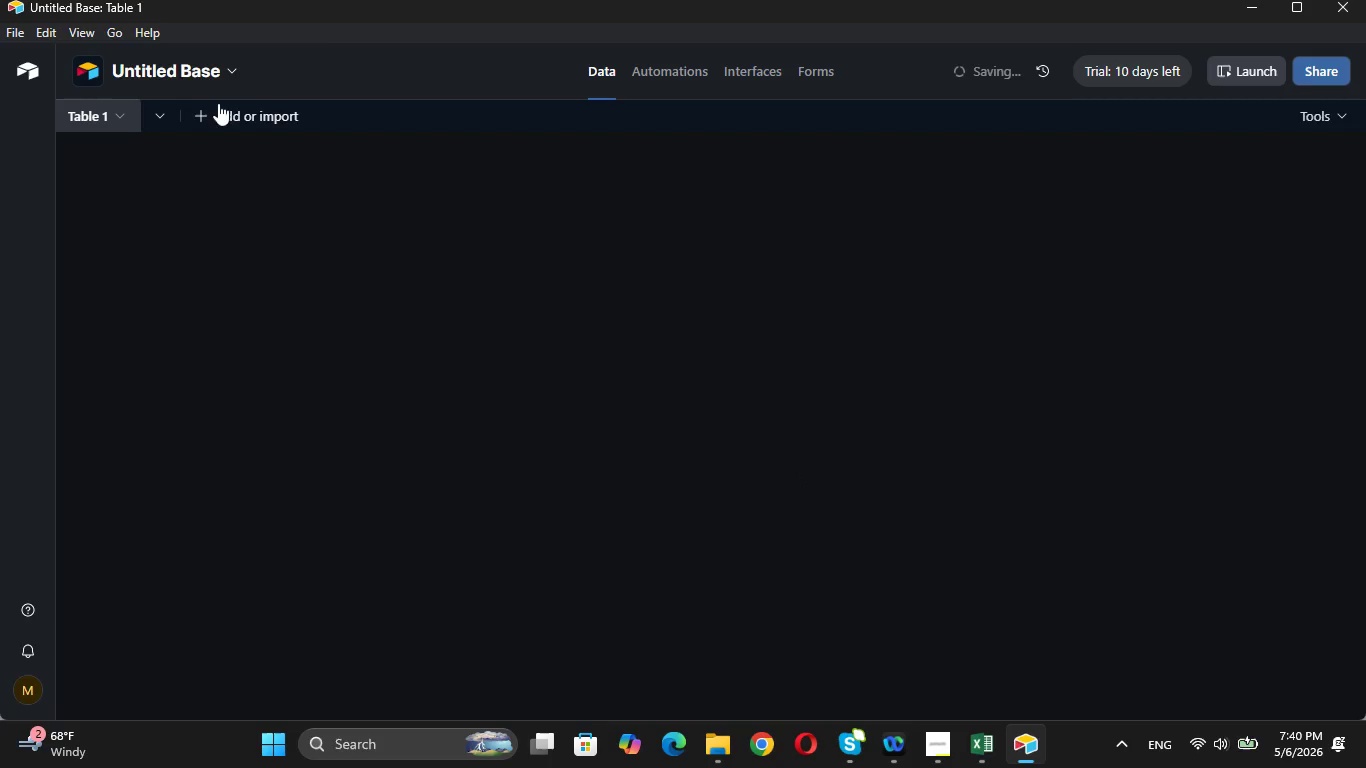 
mouse_move([205, 57])
 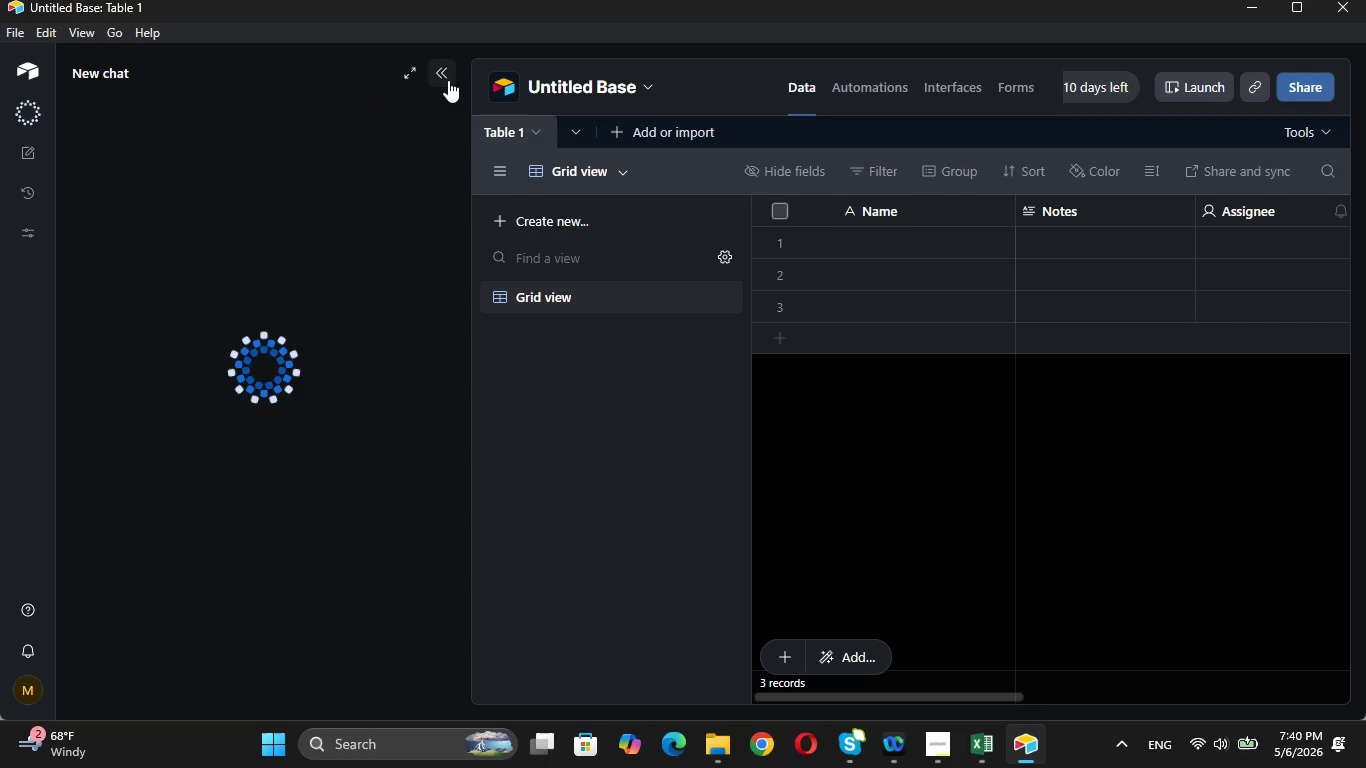 
left_click([447, 78])
 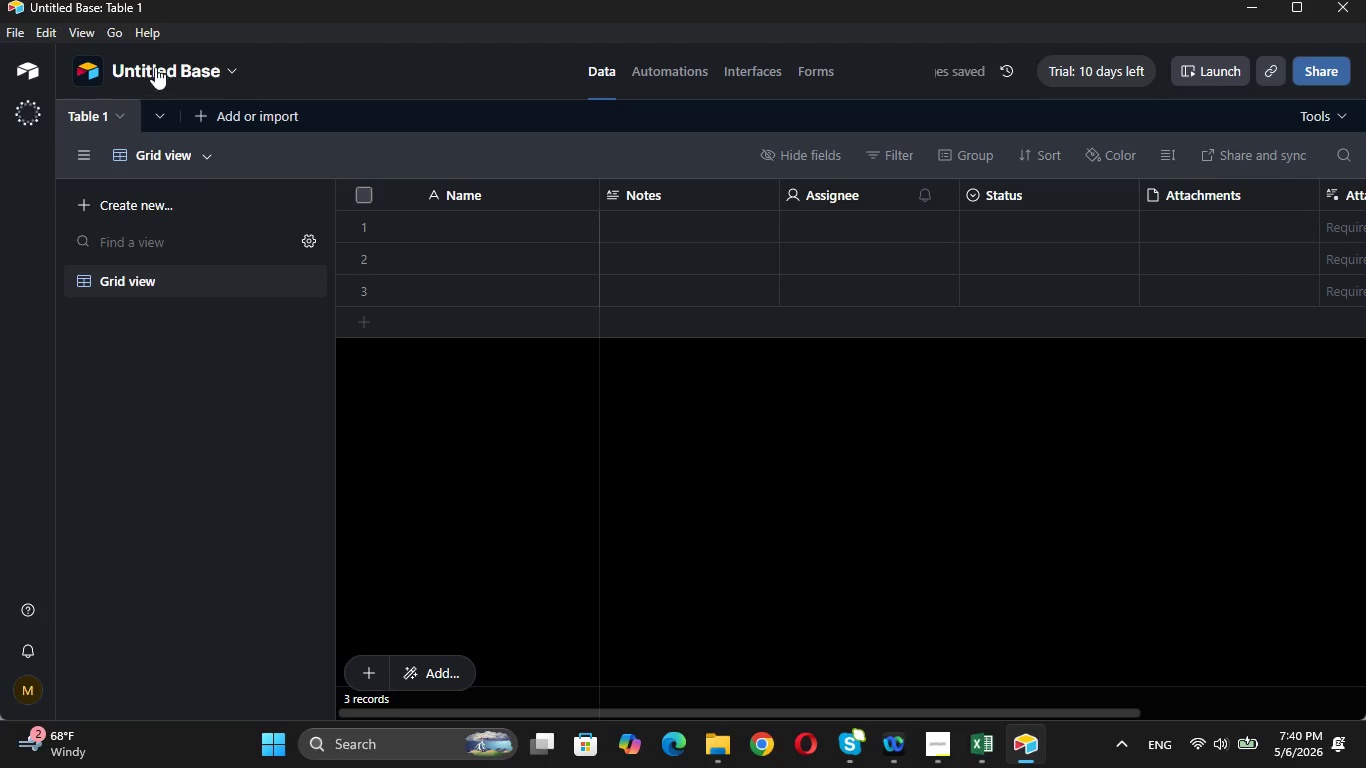 
left_click([154, 66])
 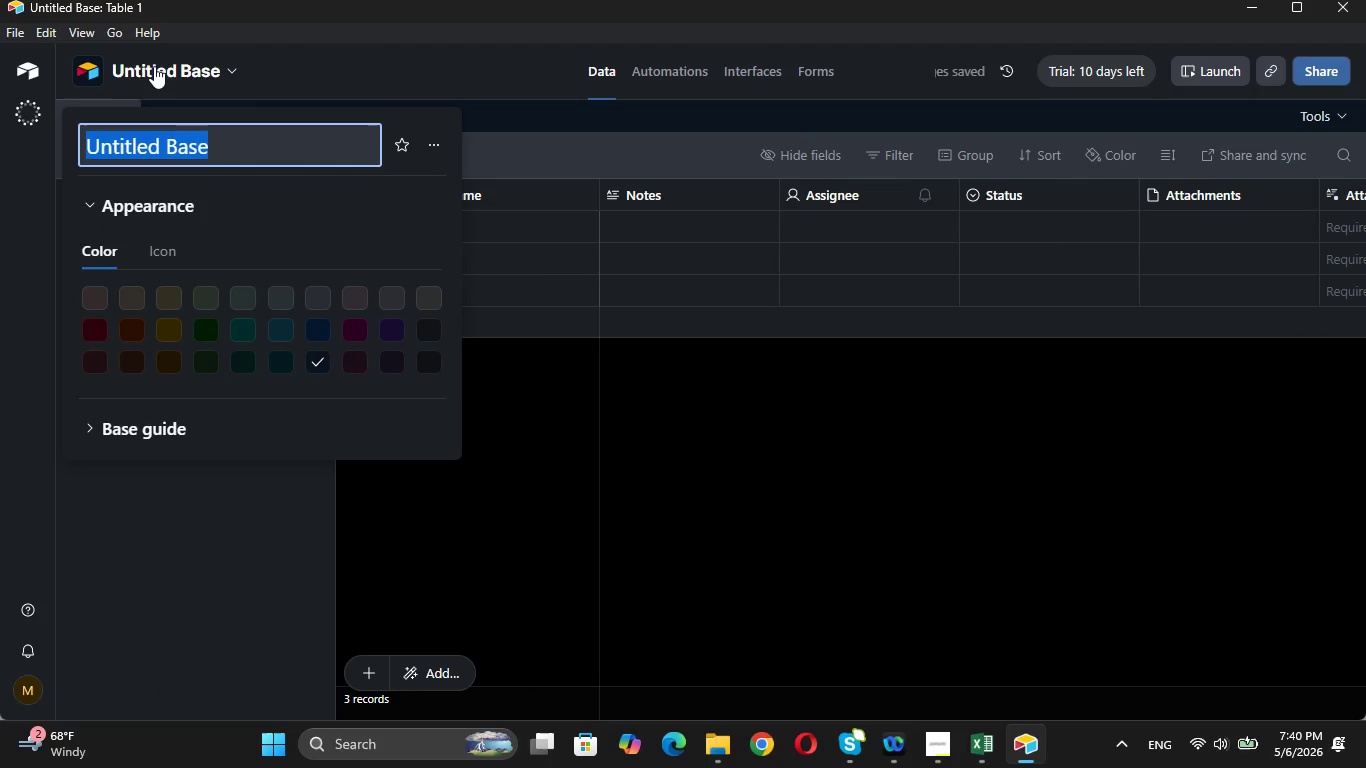 
key(Backspace)
 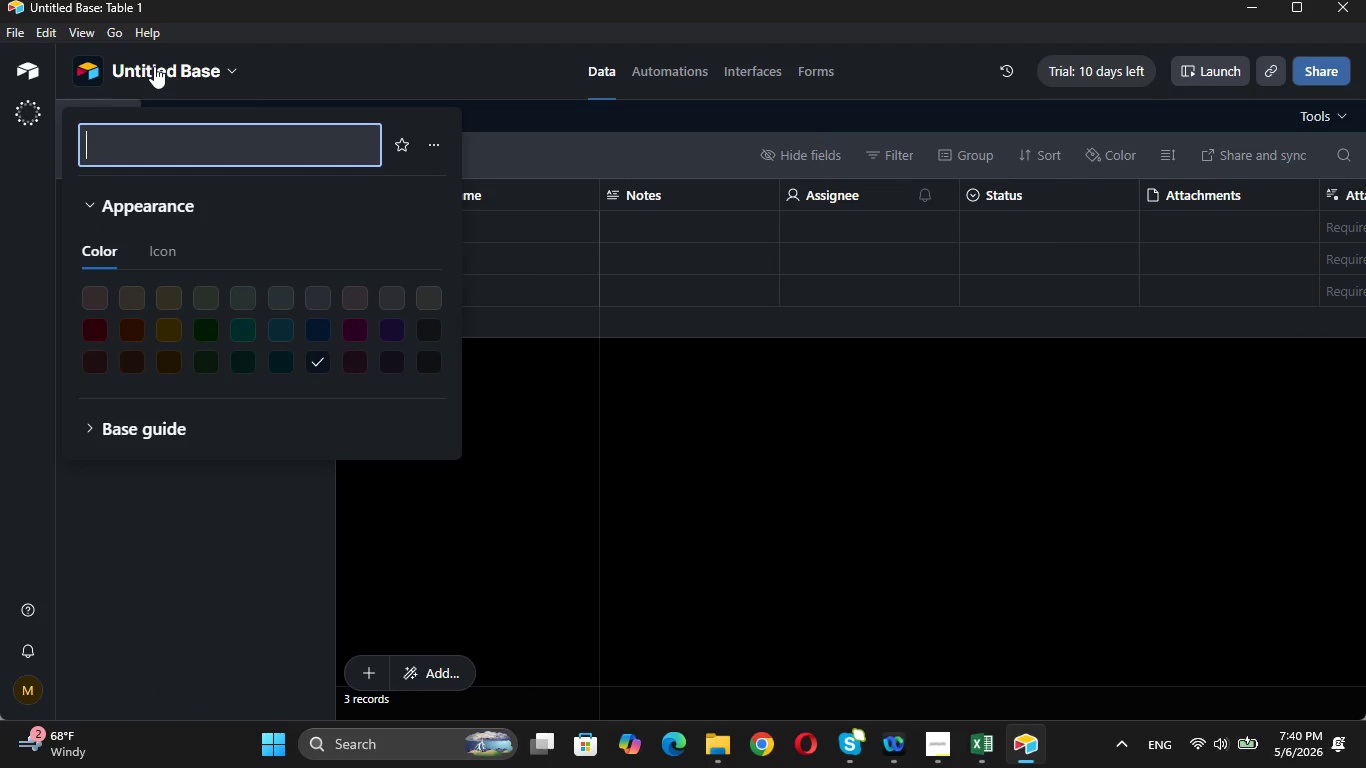 
type(Trade School & Certification)
 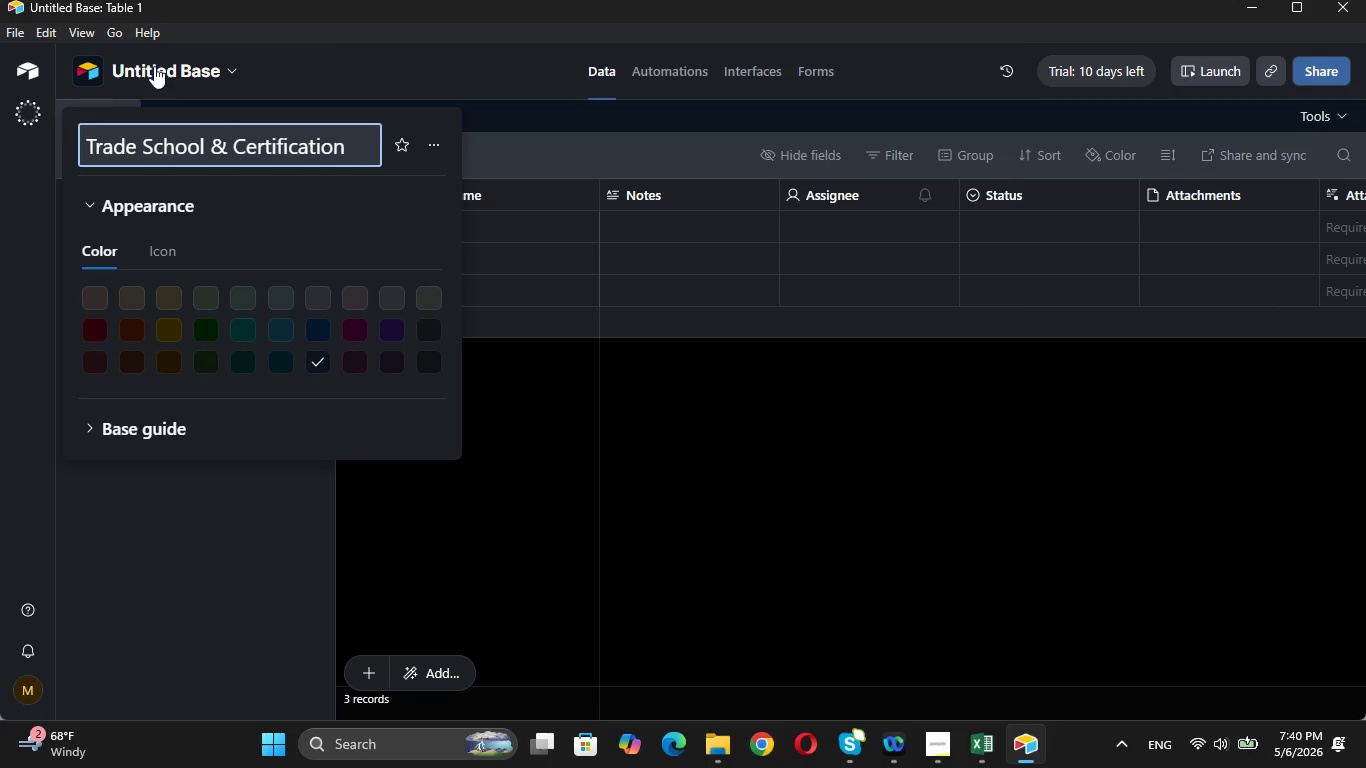 
wait(5.94)
 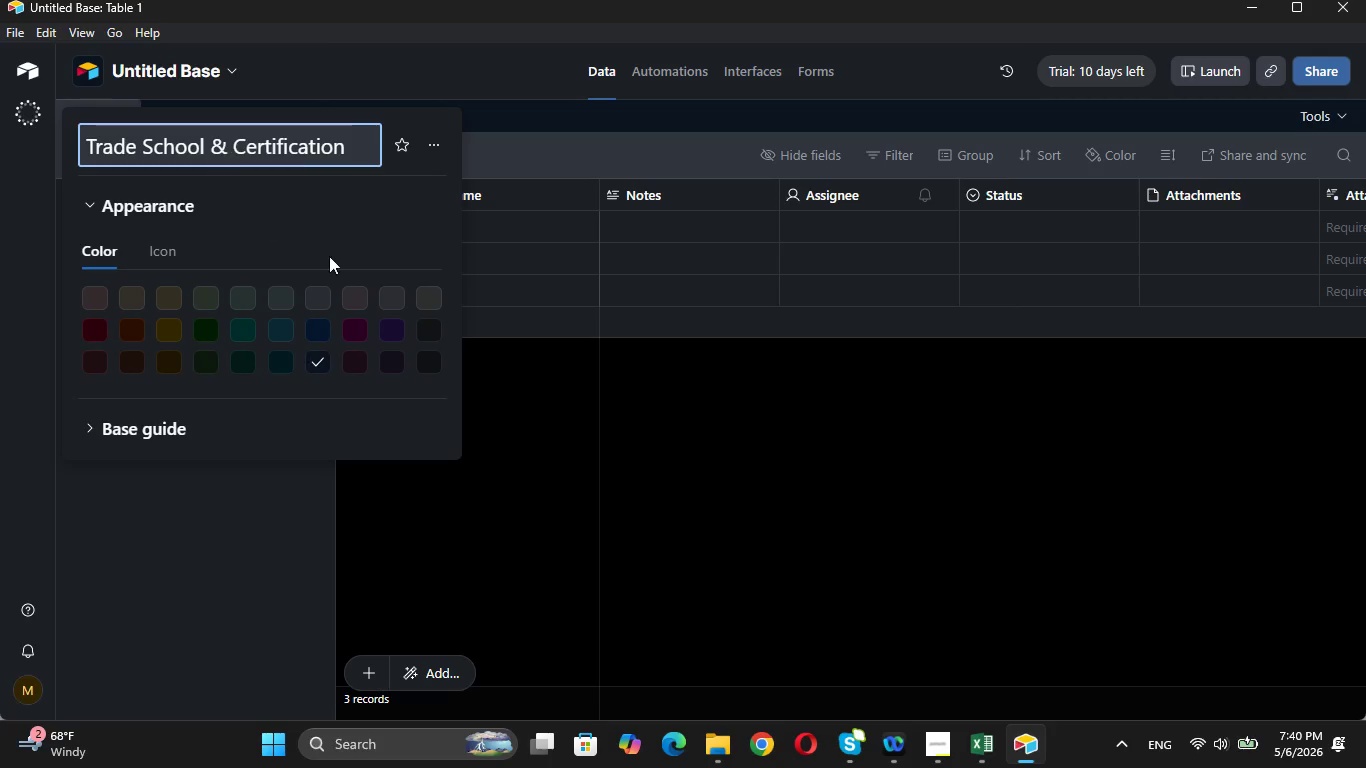 
left_click([257, 545])
 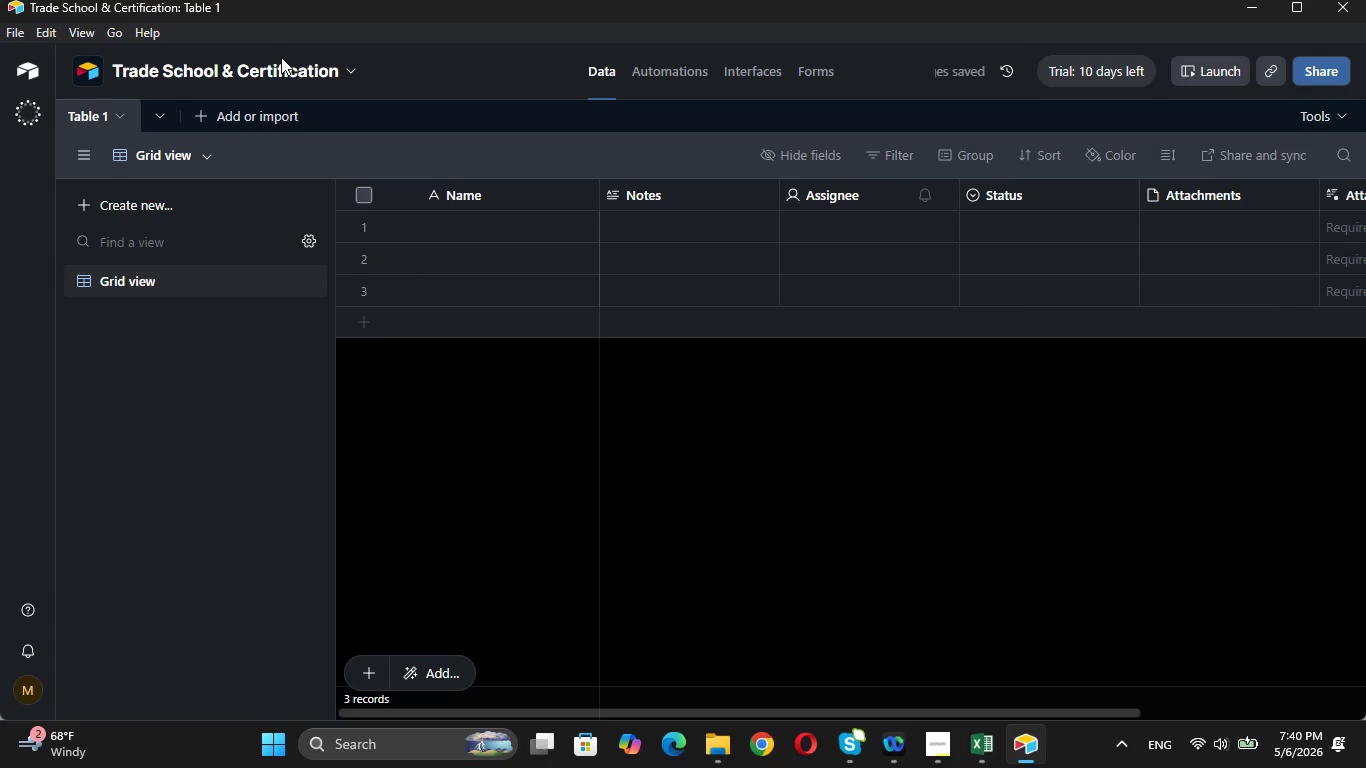 
left_click([283, 63])
 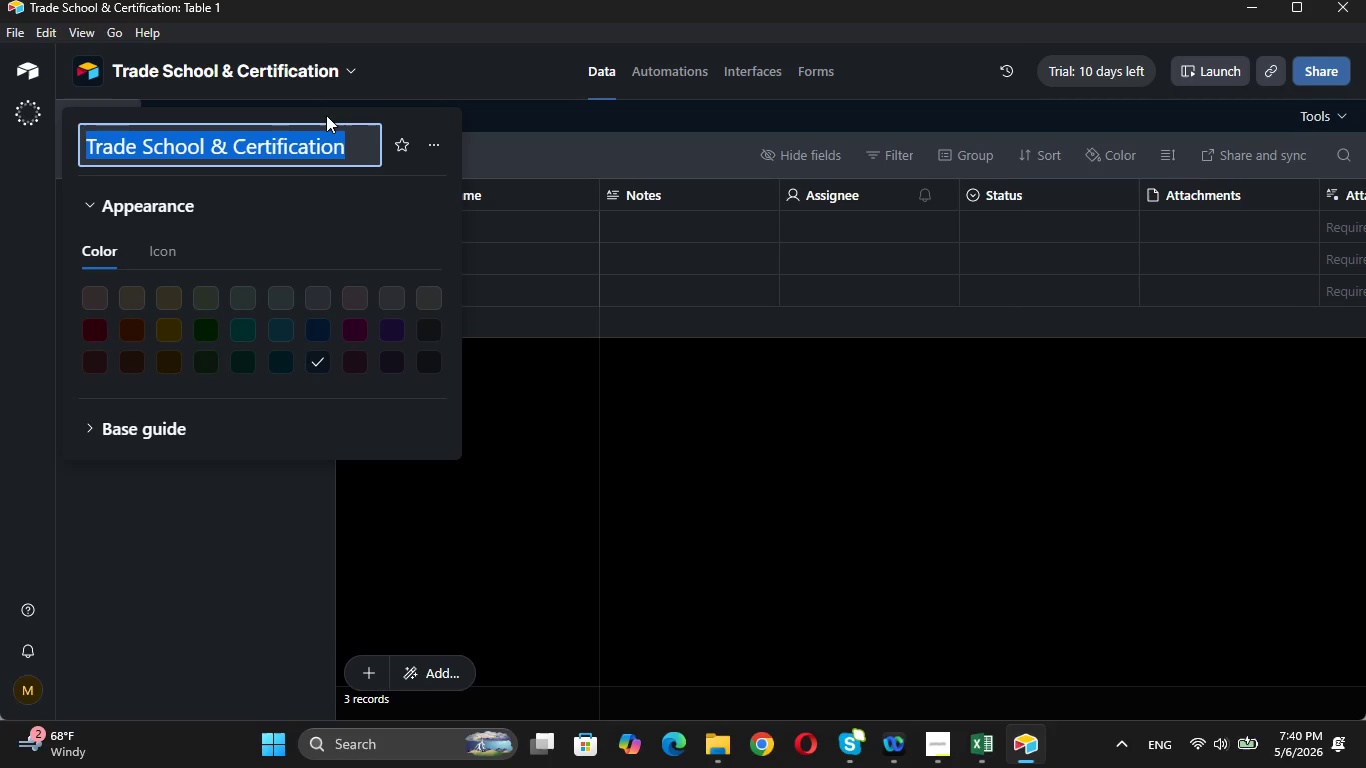 
type(Pip)
 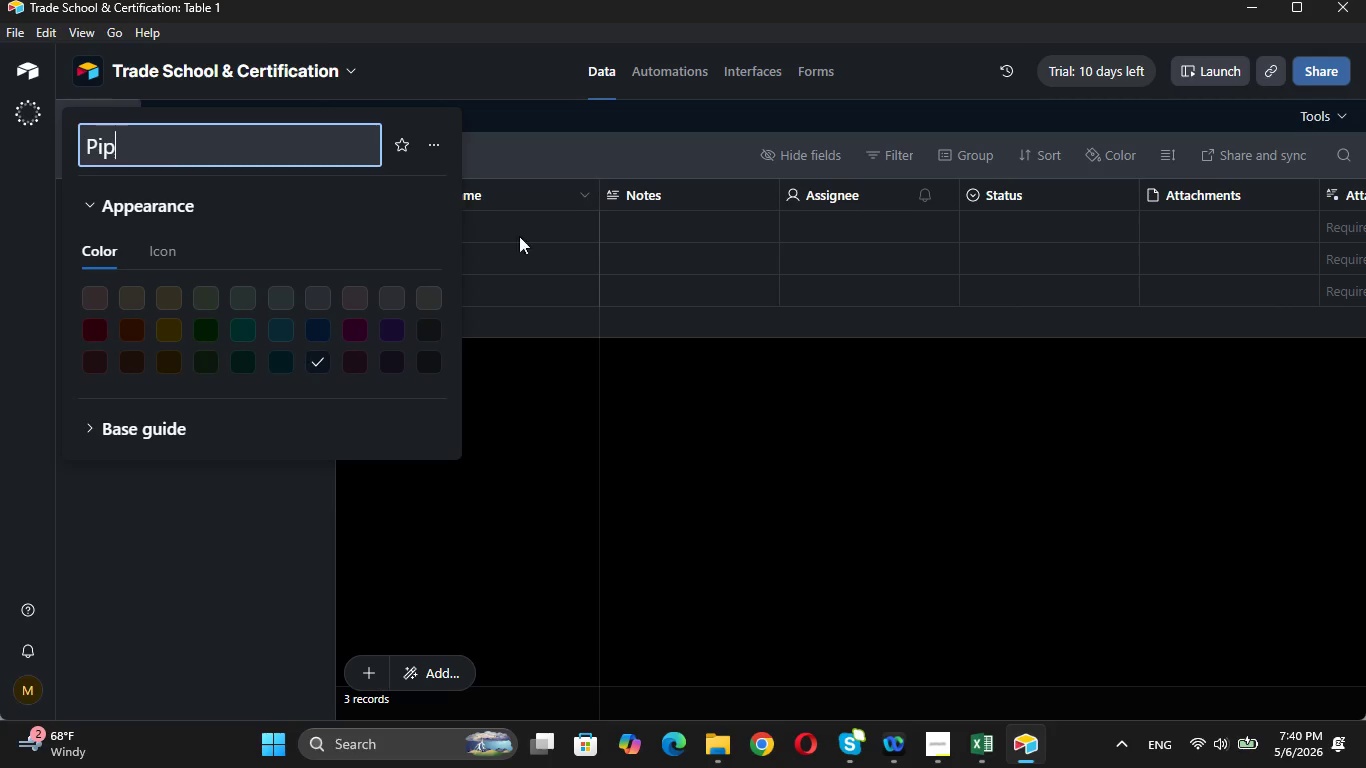 
left_click([559, 349])
 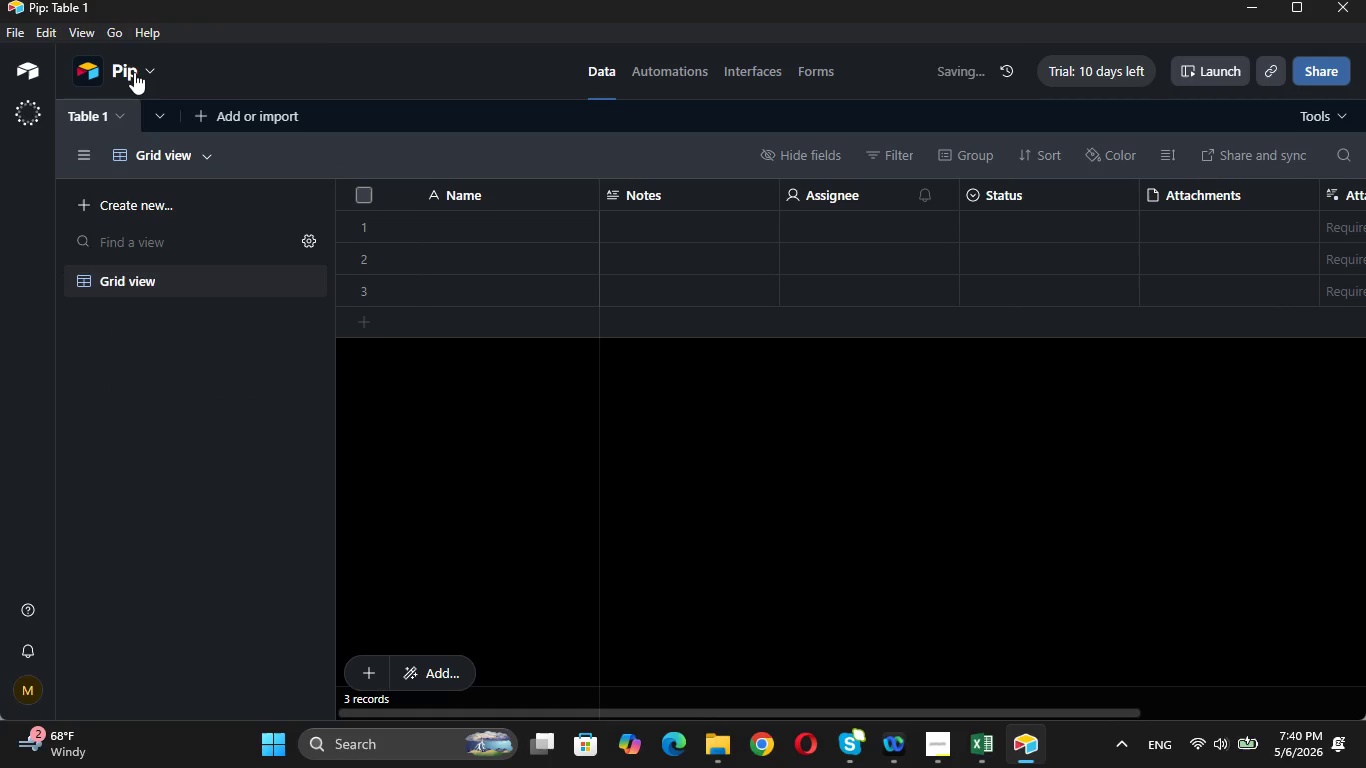 
double_click([134, 72])
 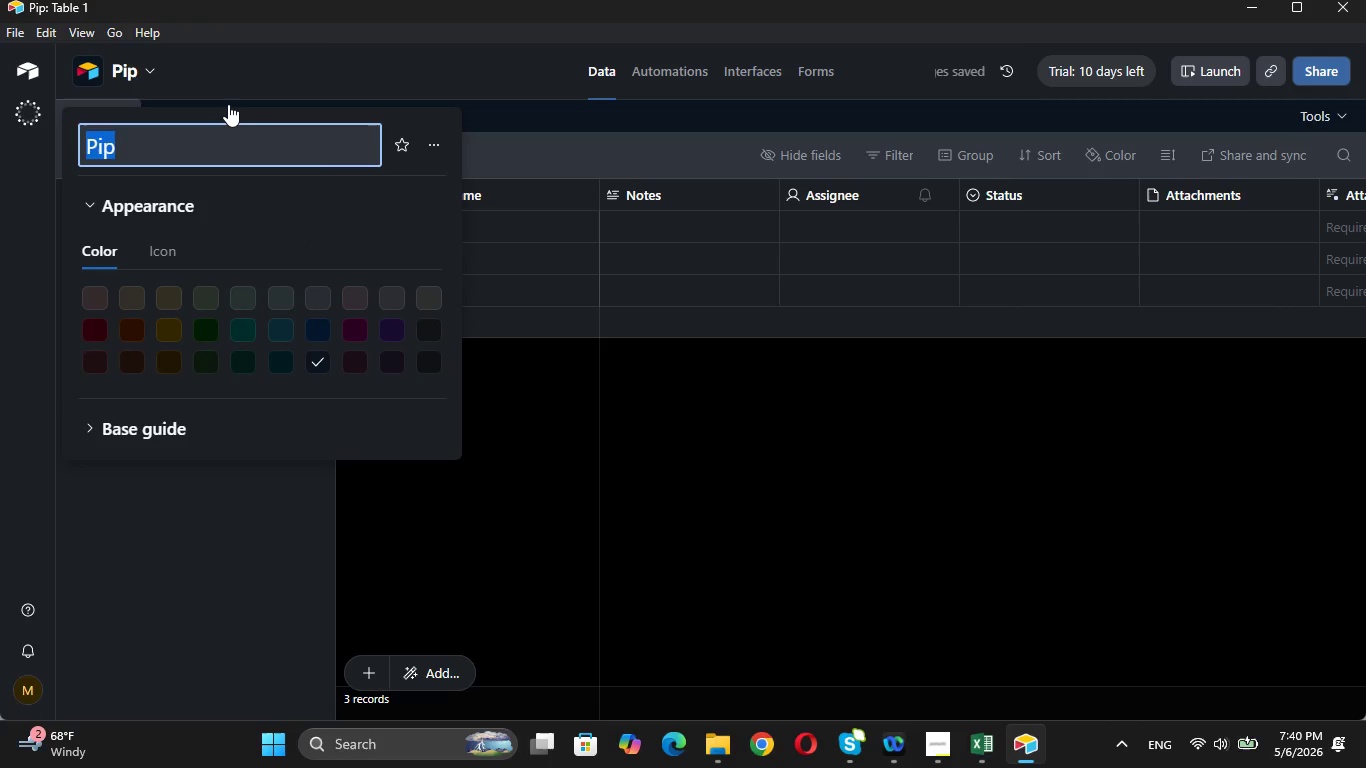 
key(Backspace)
type(Trade School)
 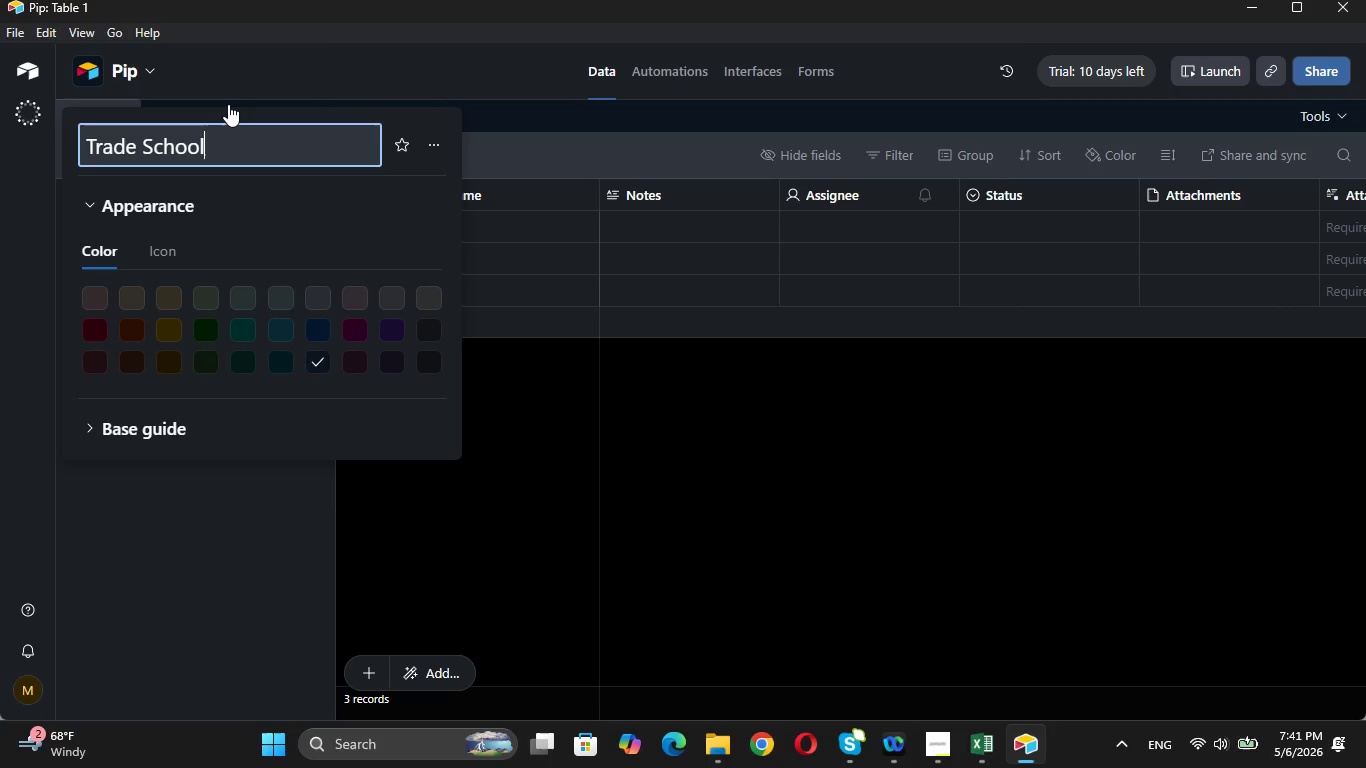 
wait(30.88)
 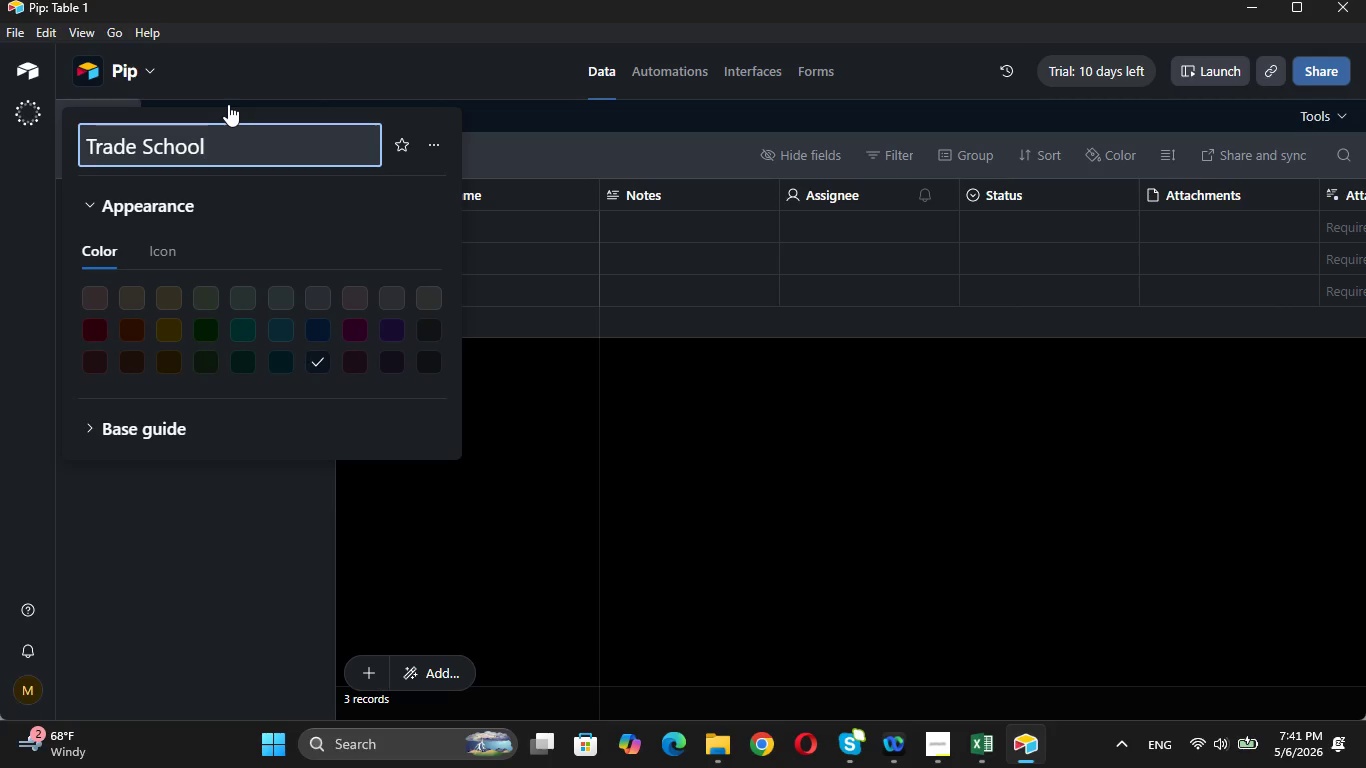 
key(Shift+8)
 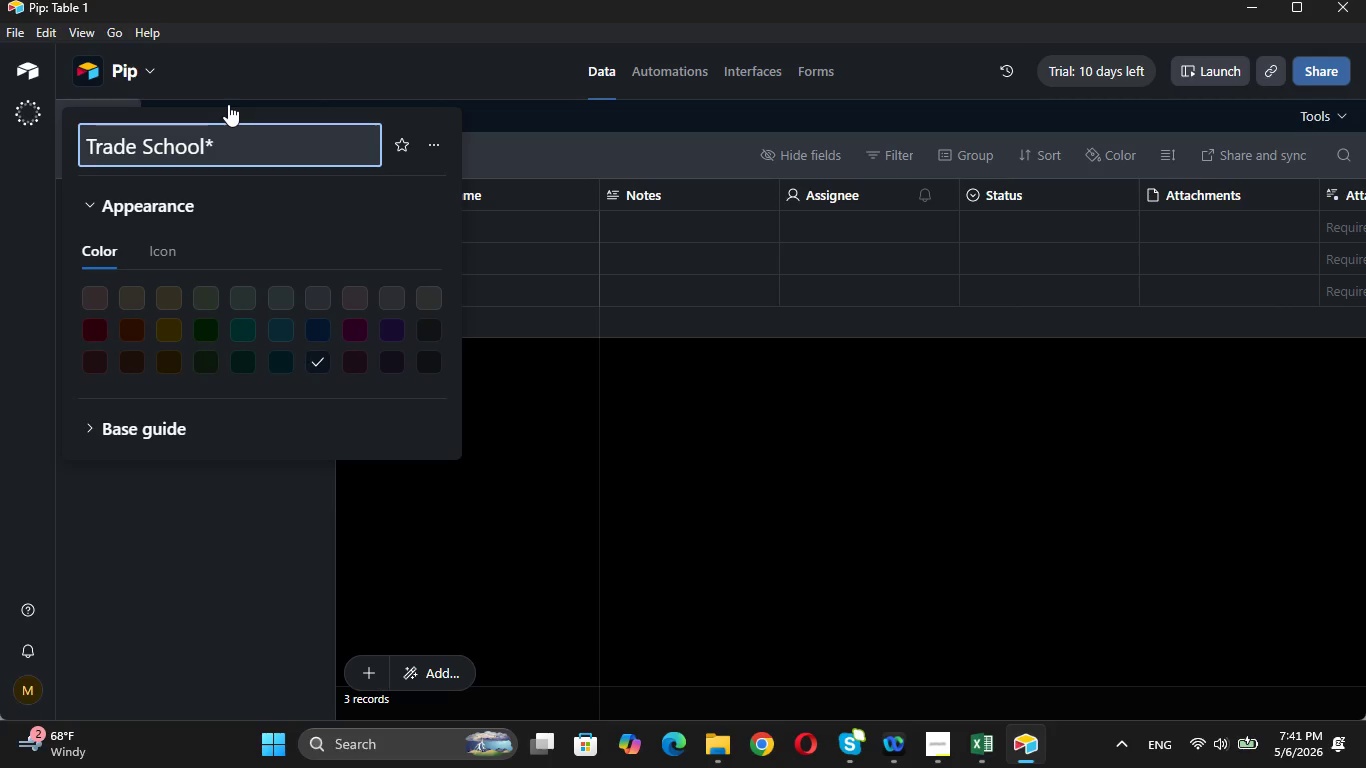 
key(Shift+Backspace)
 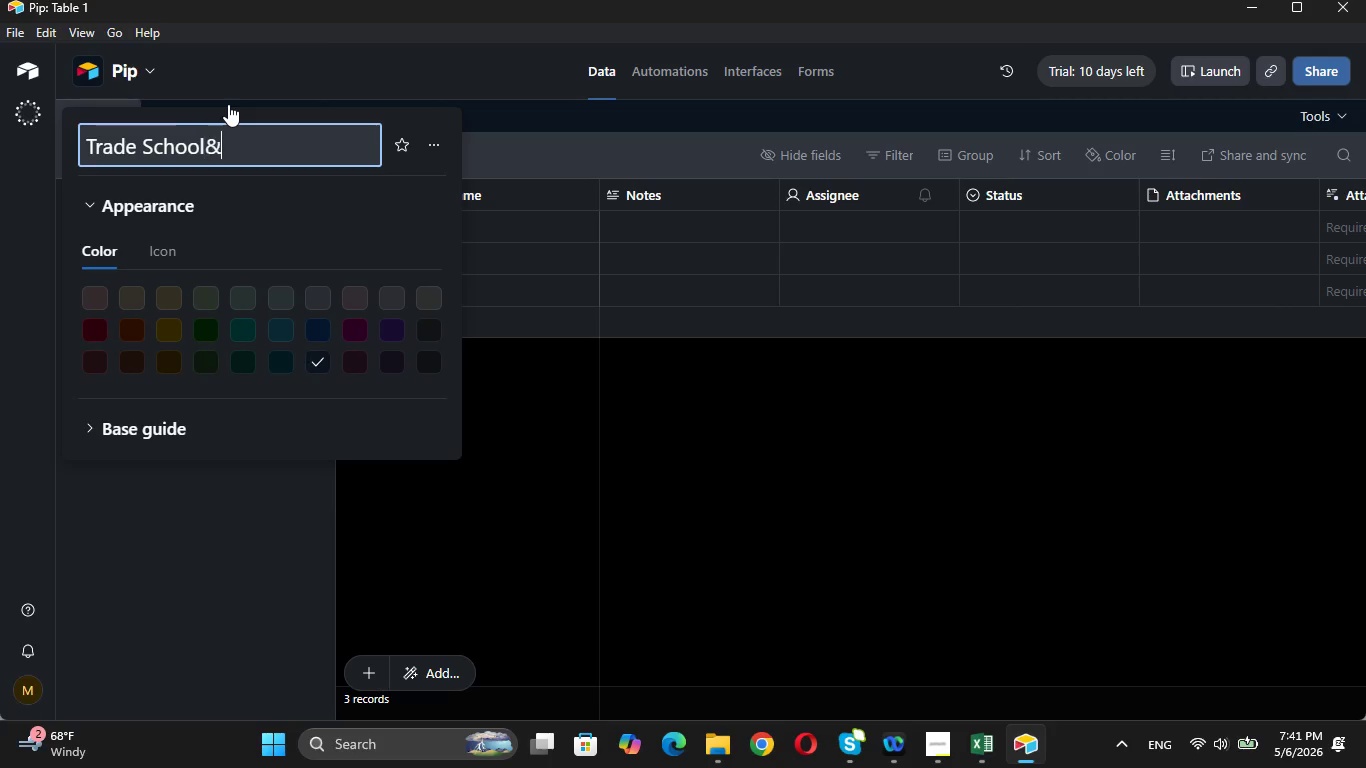 
key(Shift+7)
 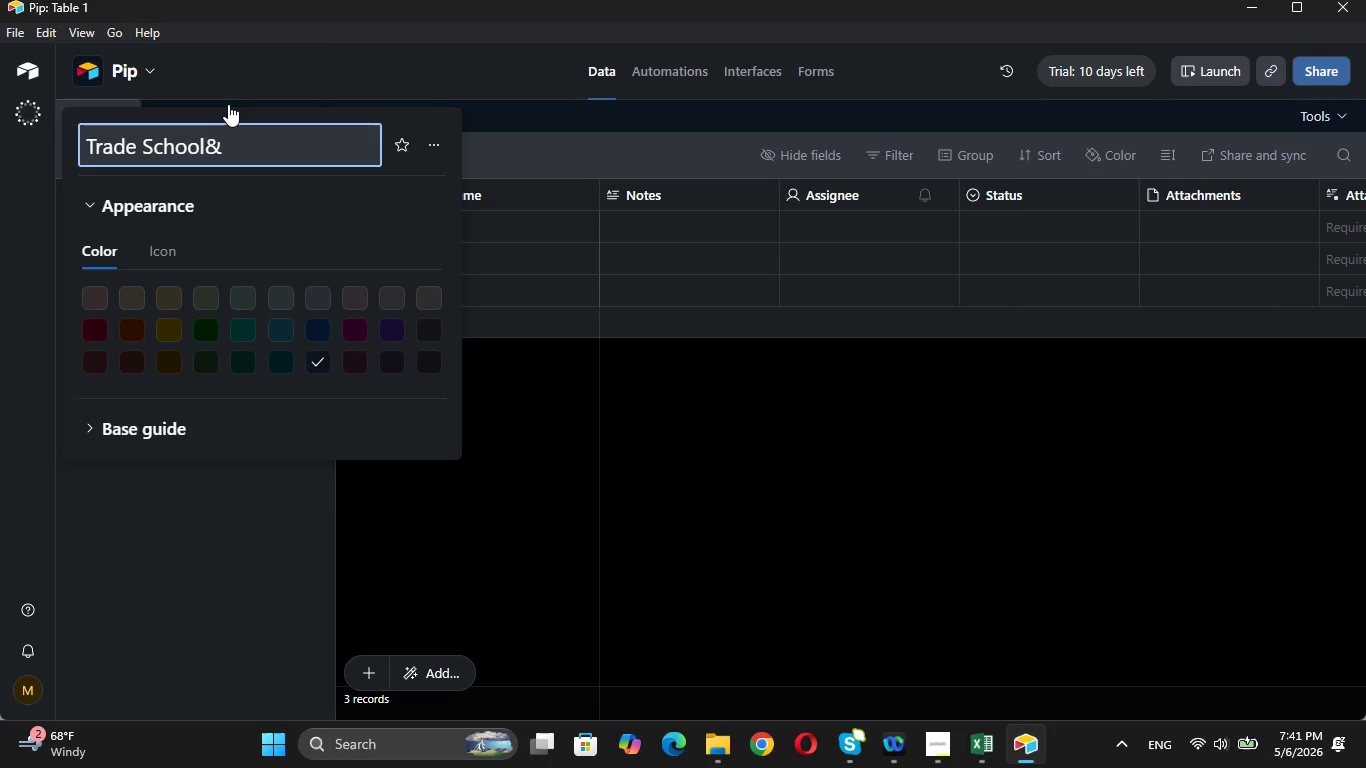 
key(ArrowLeft)
 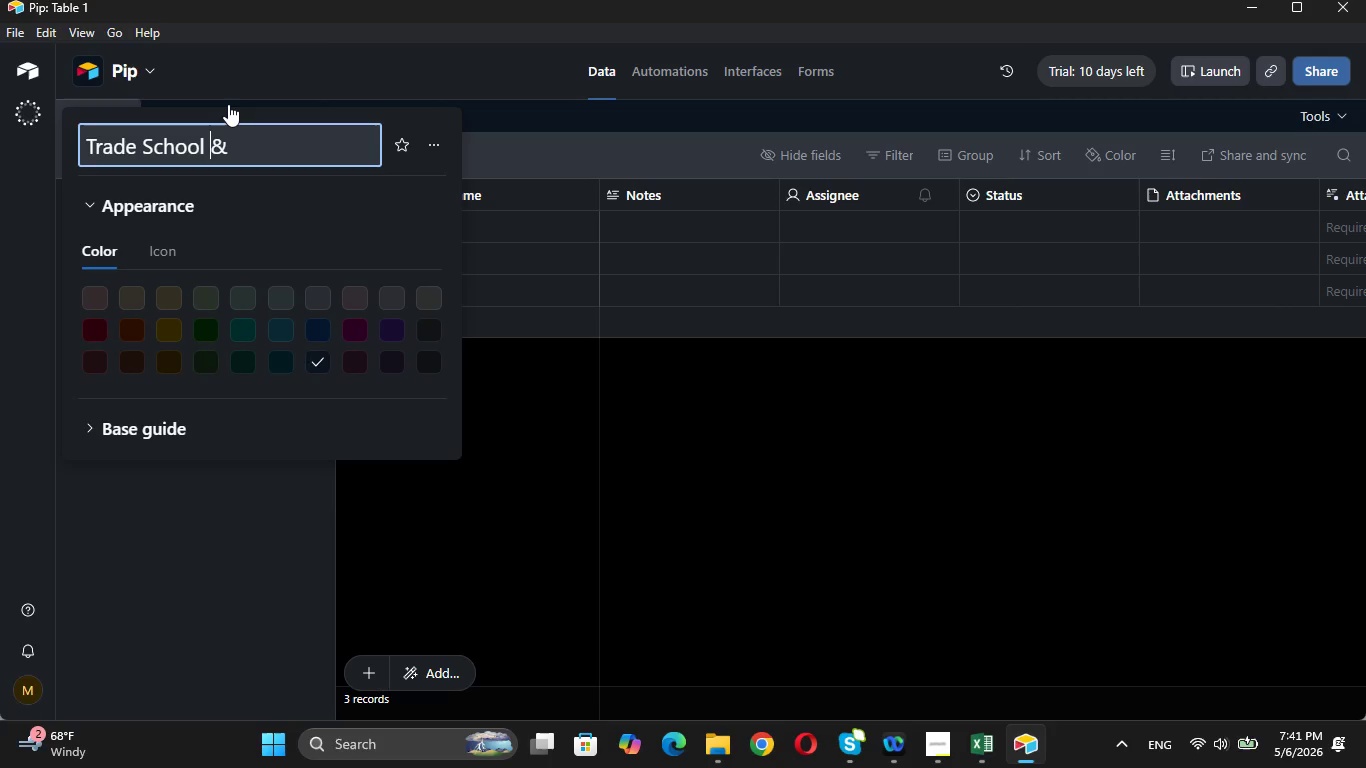 
key(Space)
 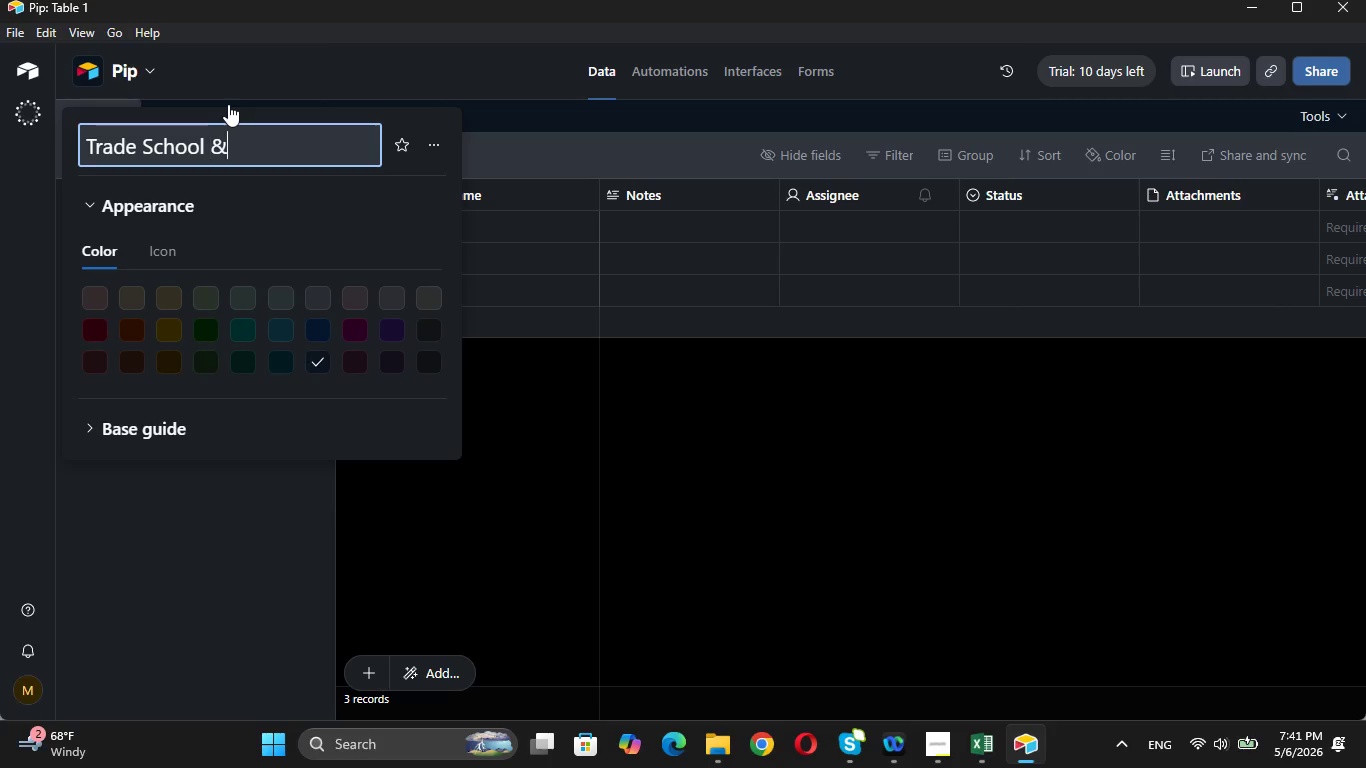 
key(ArrowRight)
 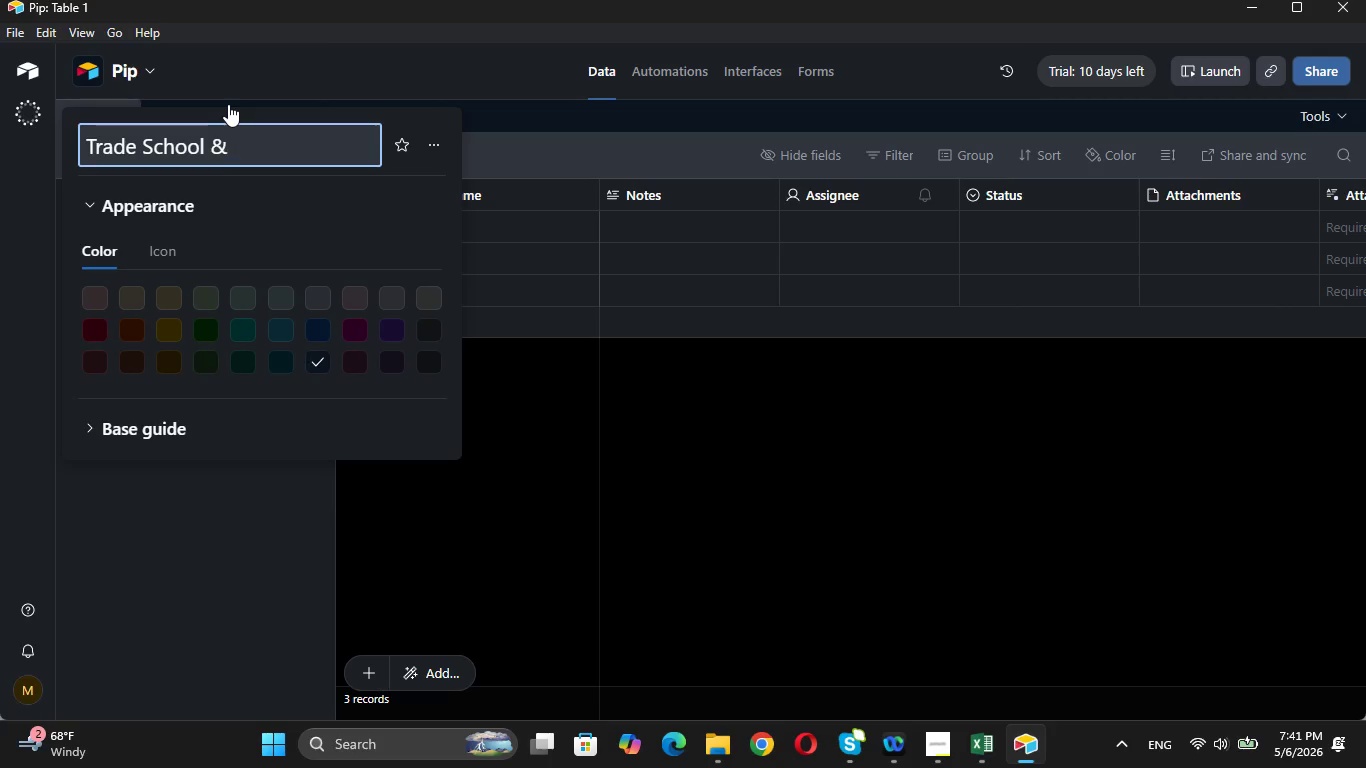 
type( Certification )
 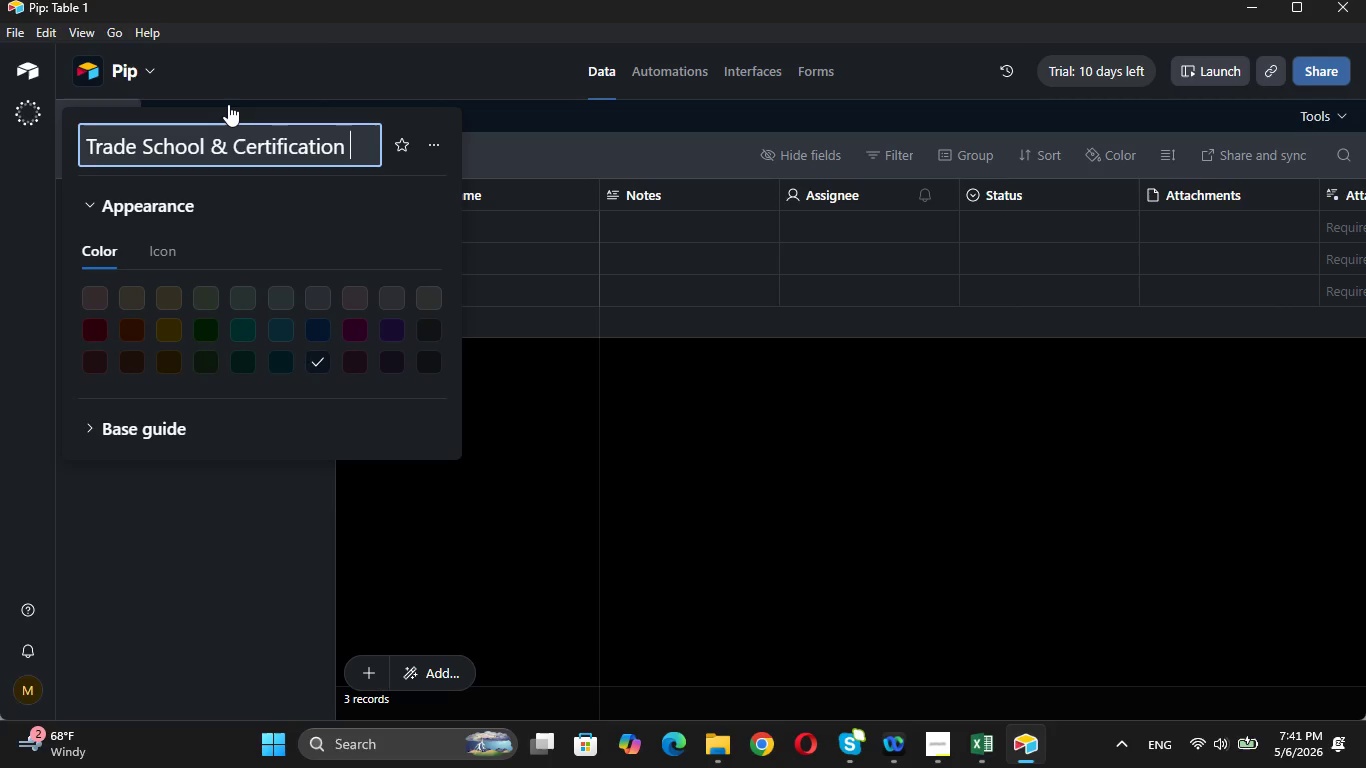 
wait(16.27)
 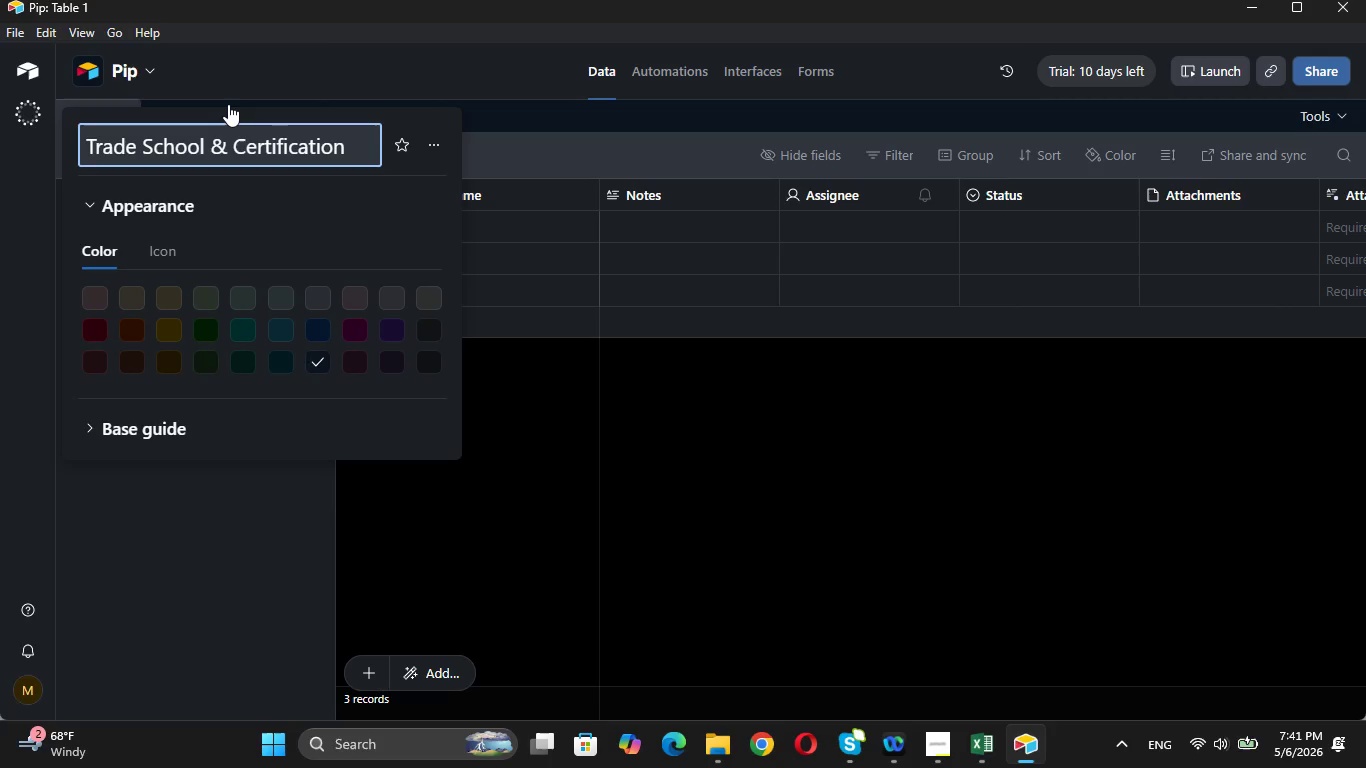 
type(Pipeline Directory)
 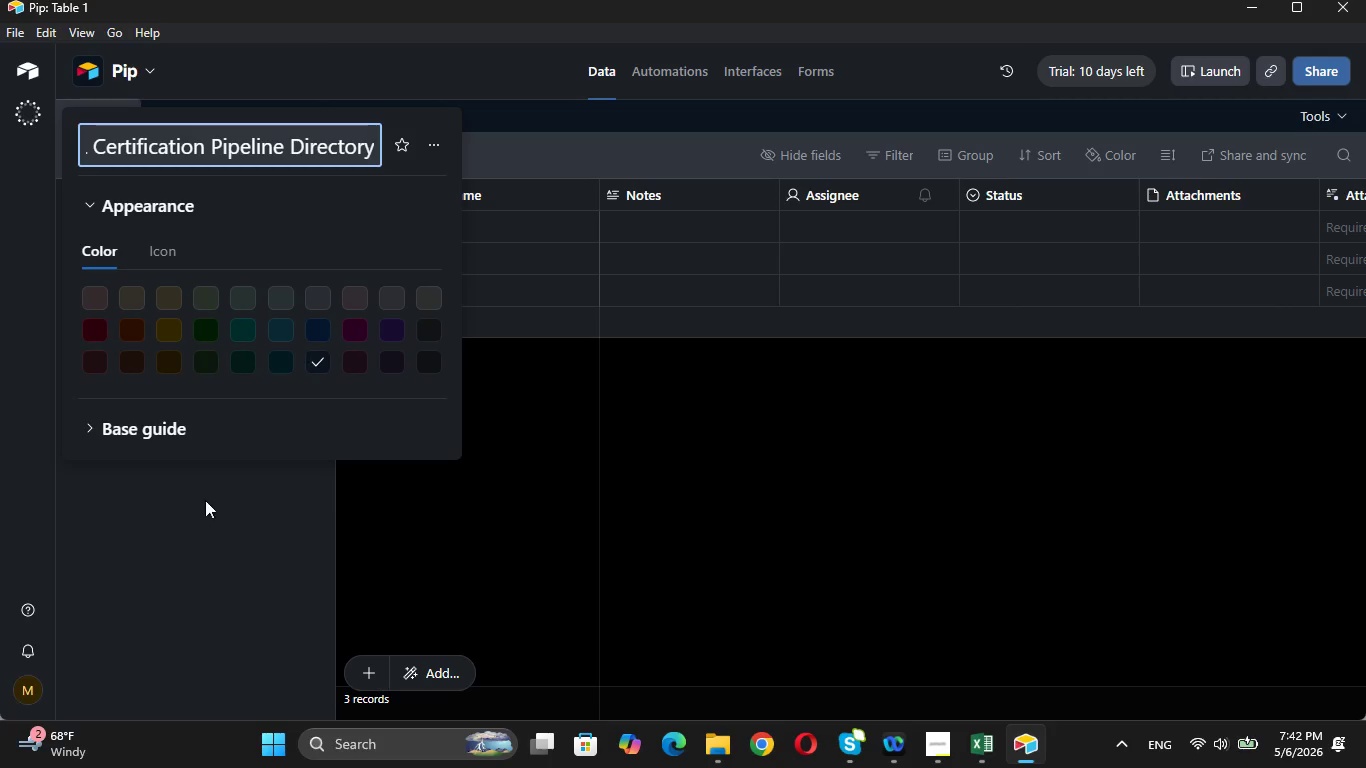 
left_click([221, 528])
 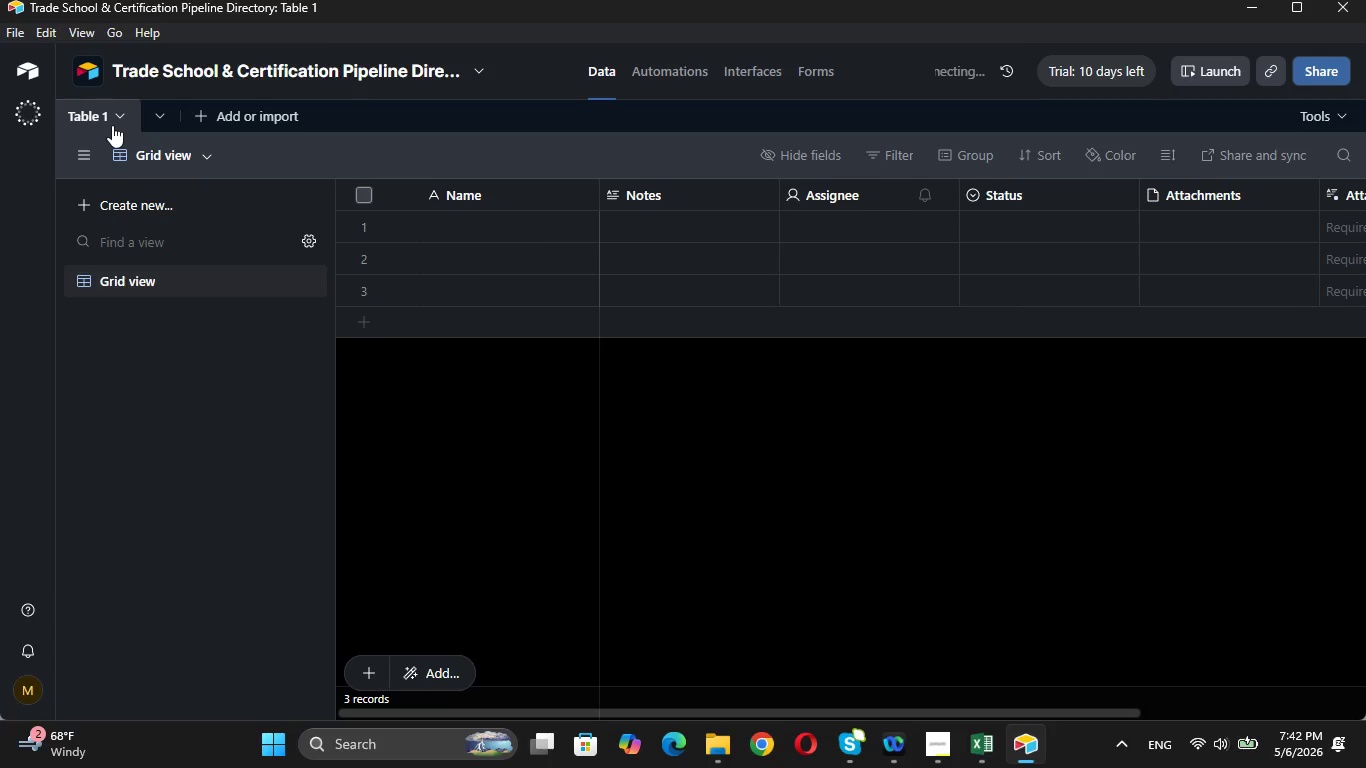 
wait(18.19)
 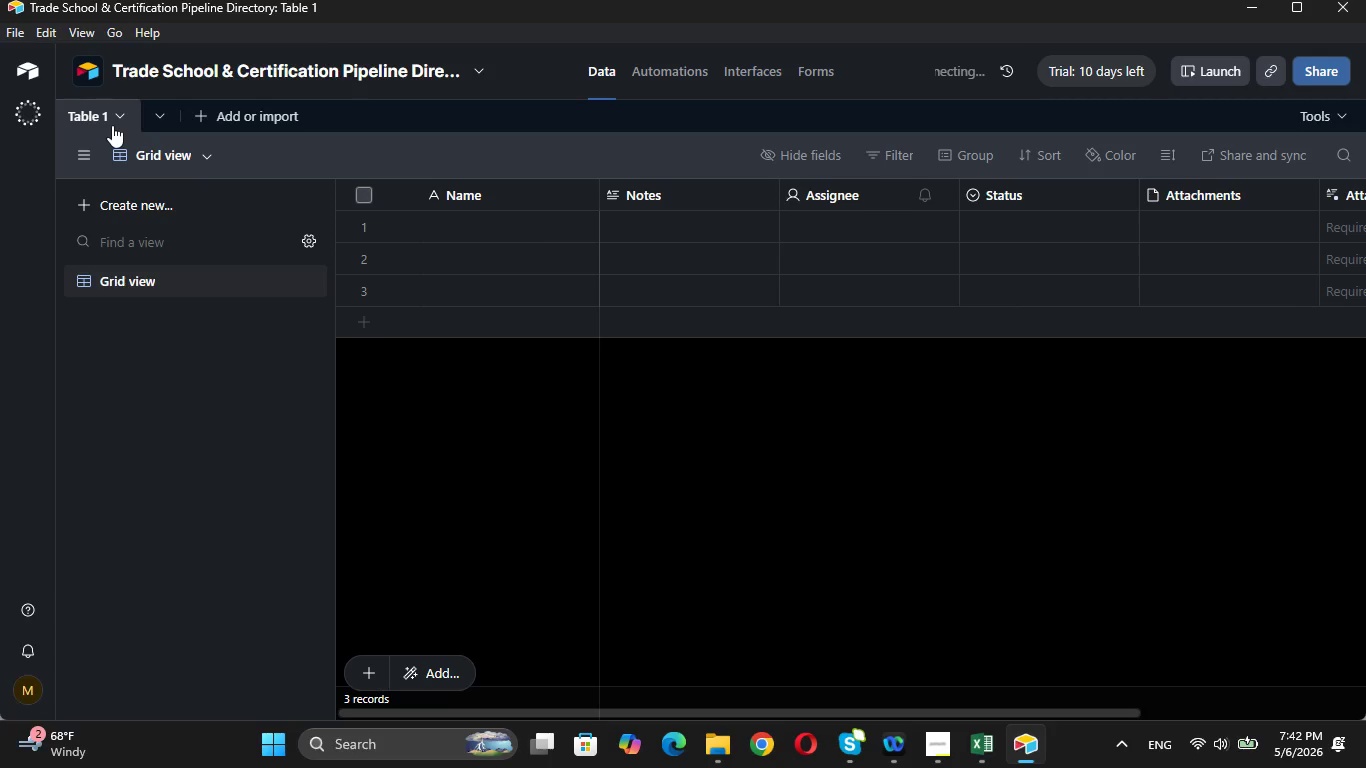 
double_click([214, 71])
 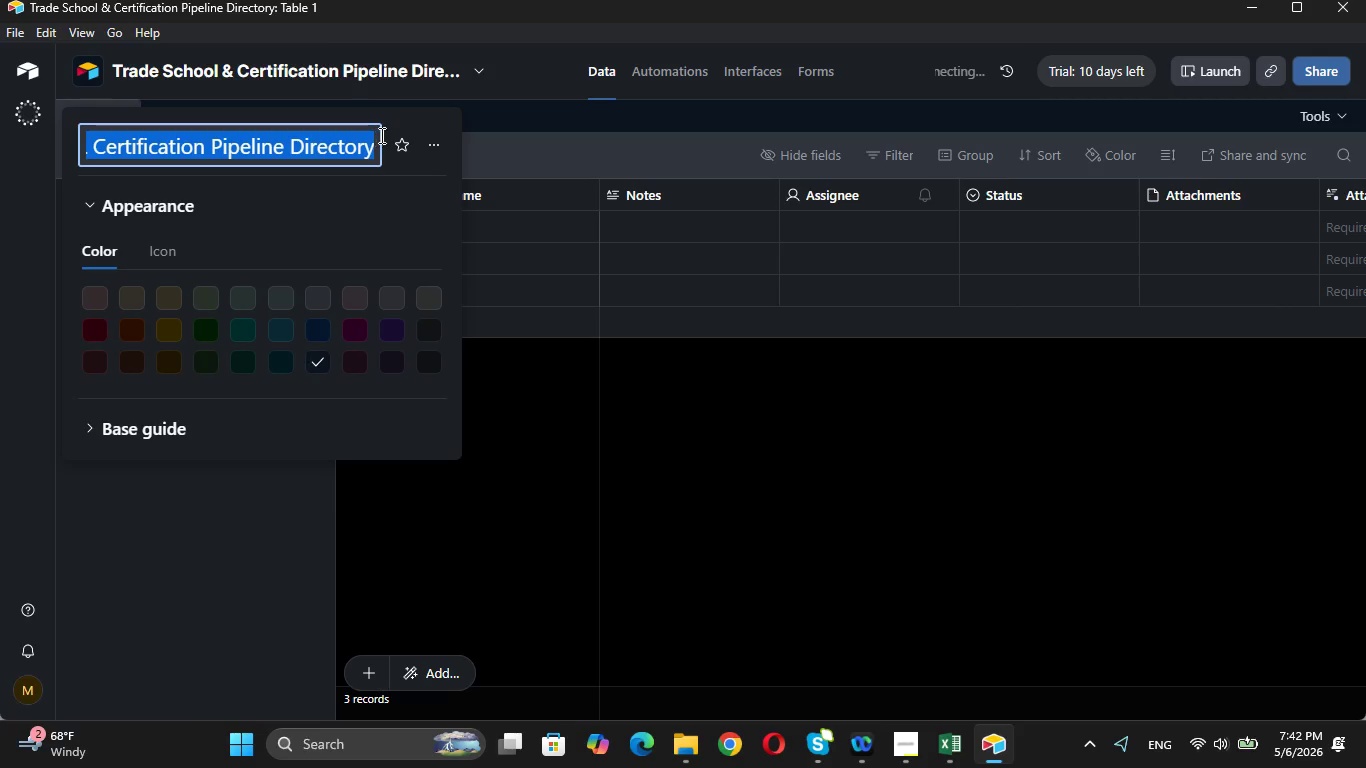 
wait(5.33)
 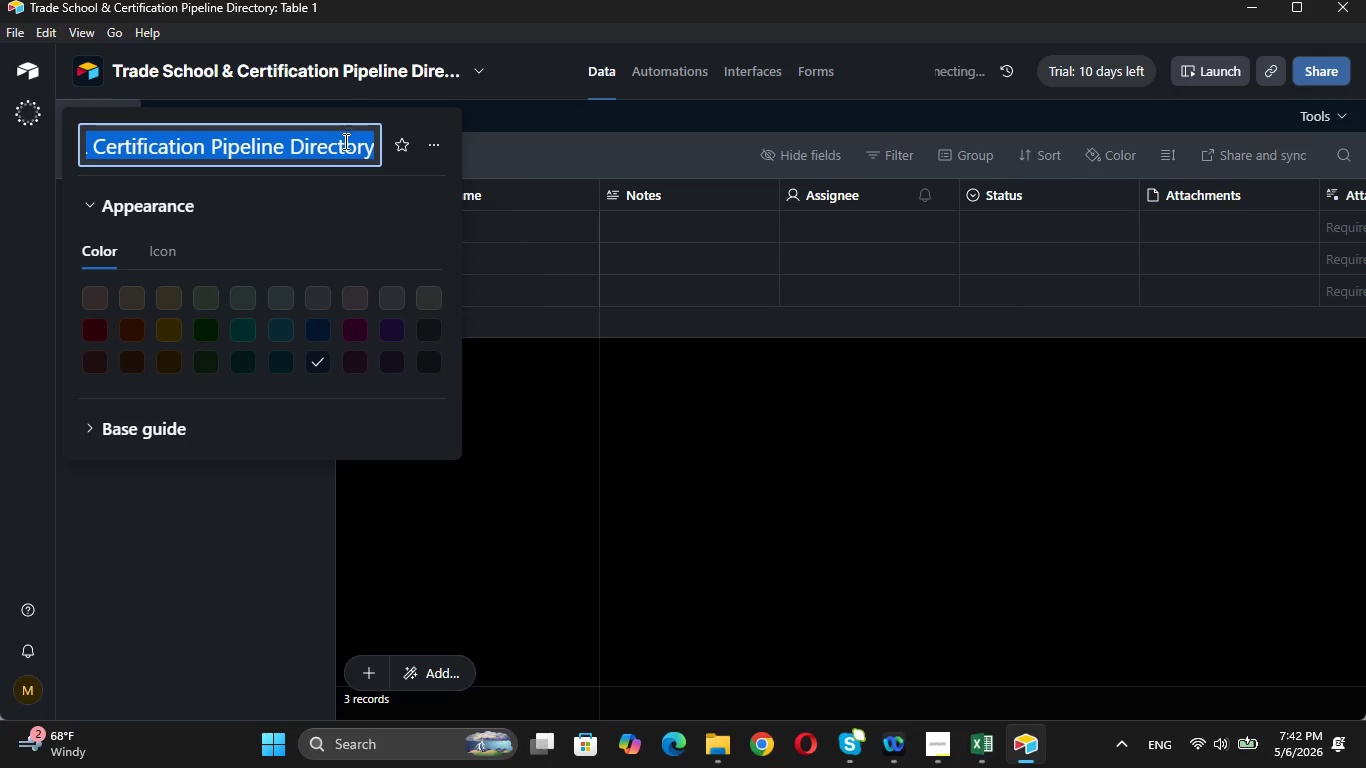 
left_click([376, 145])
 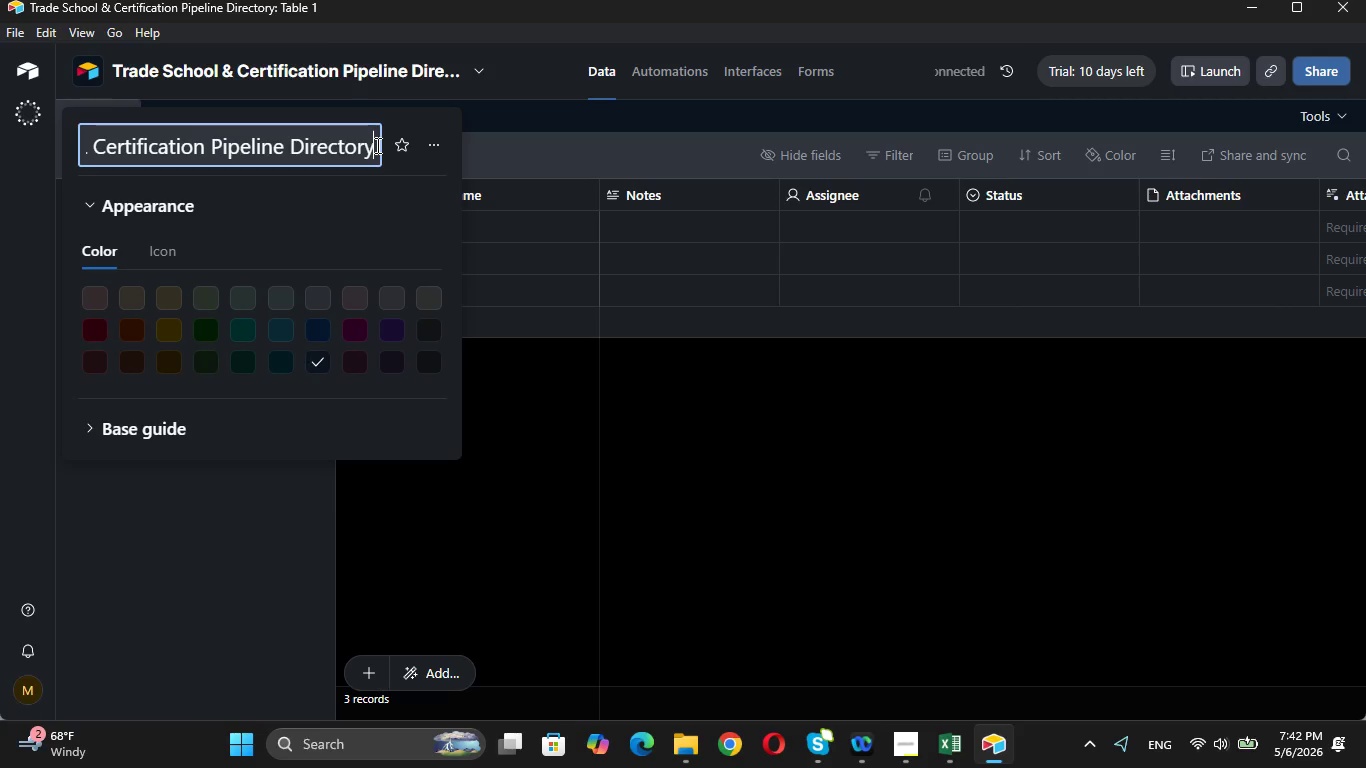 
left_click_drag(start_coordinate=[376, 145], to_coordinate=[327, 160])
 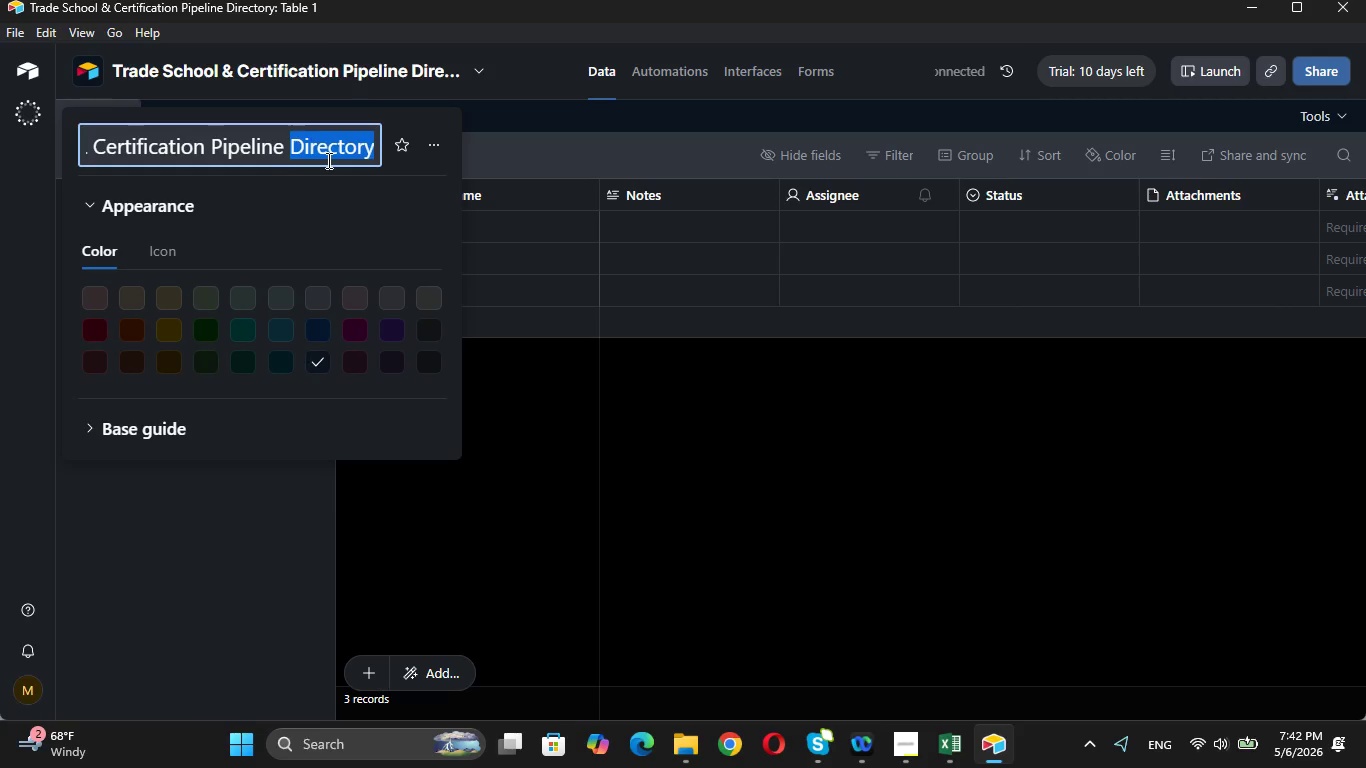 
key(Backspace)
 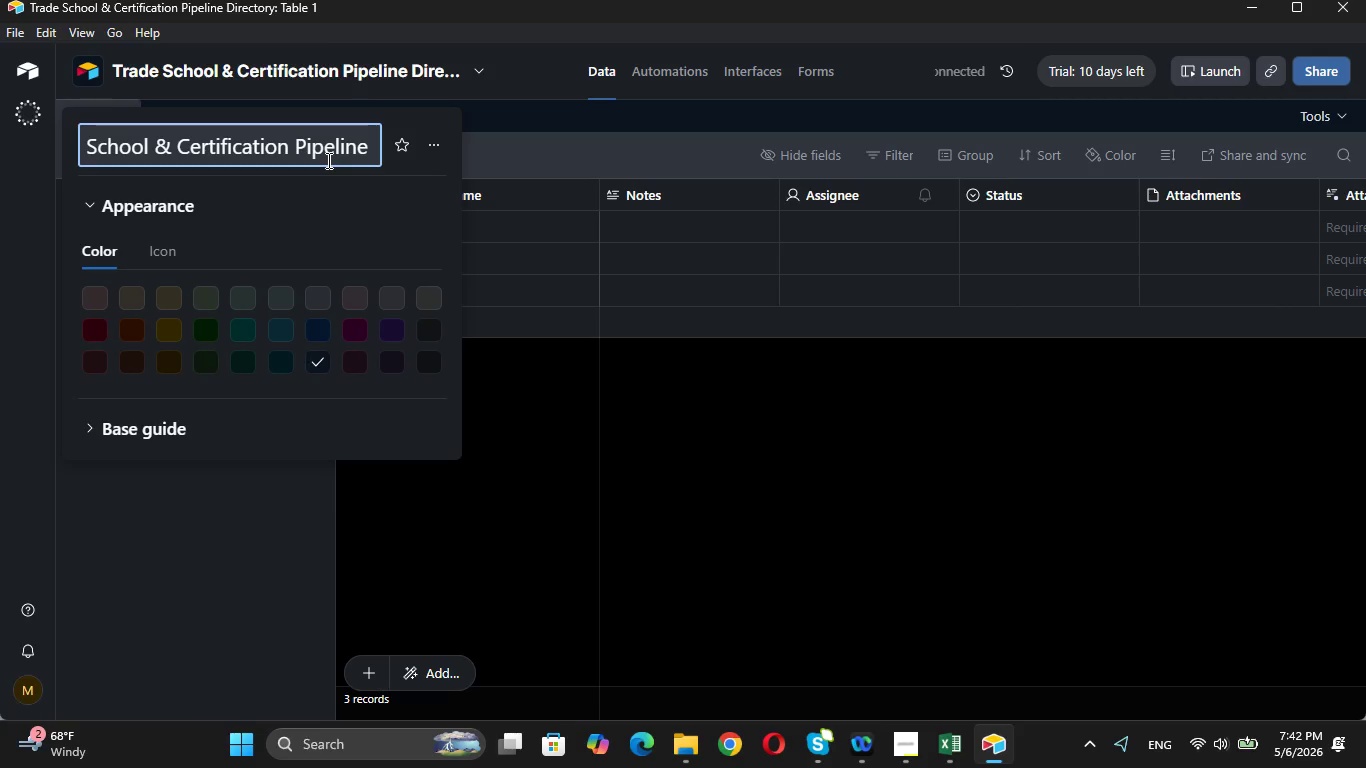 
key(ArrowLeft)
 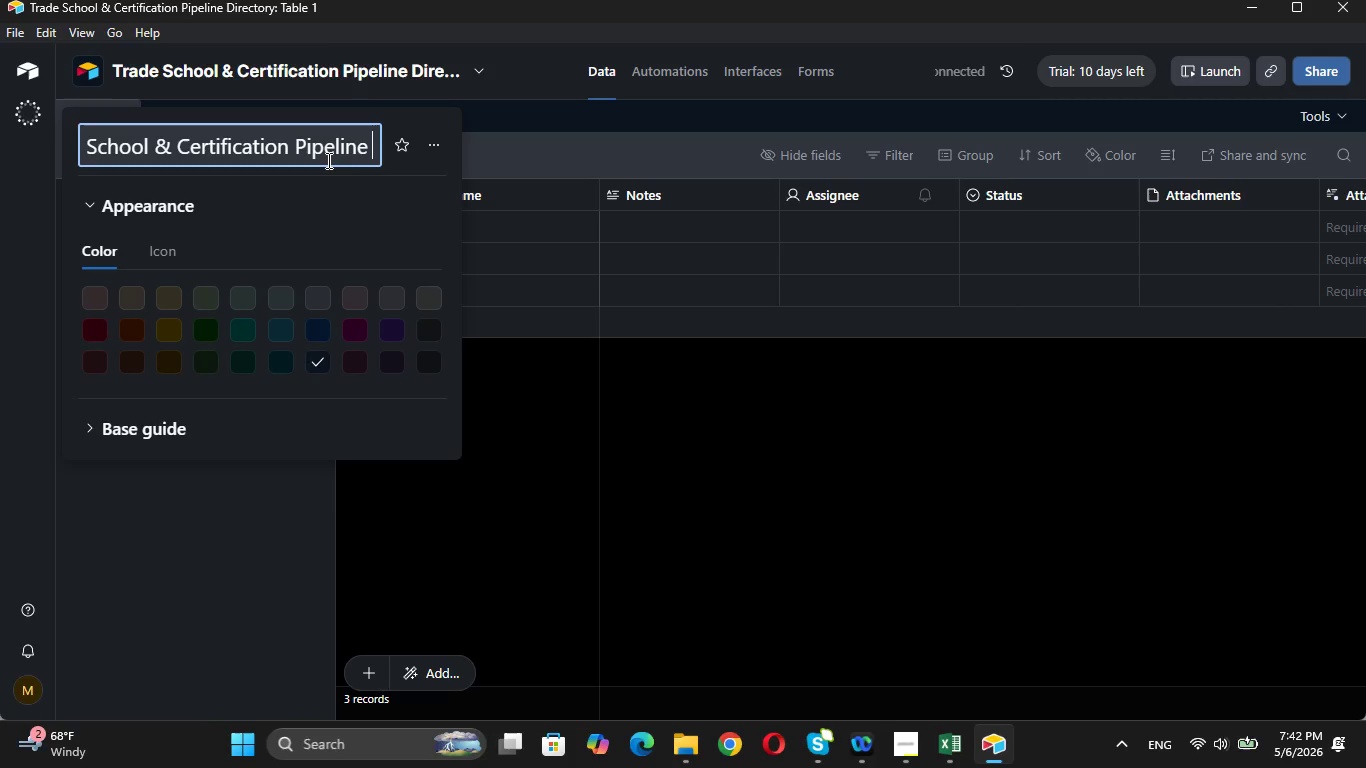 
key(ArrowRight)
 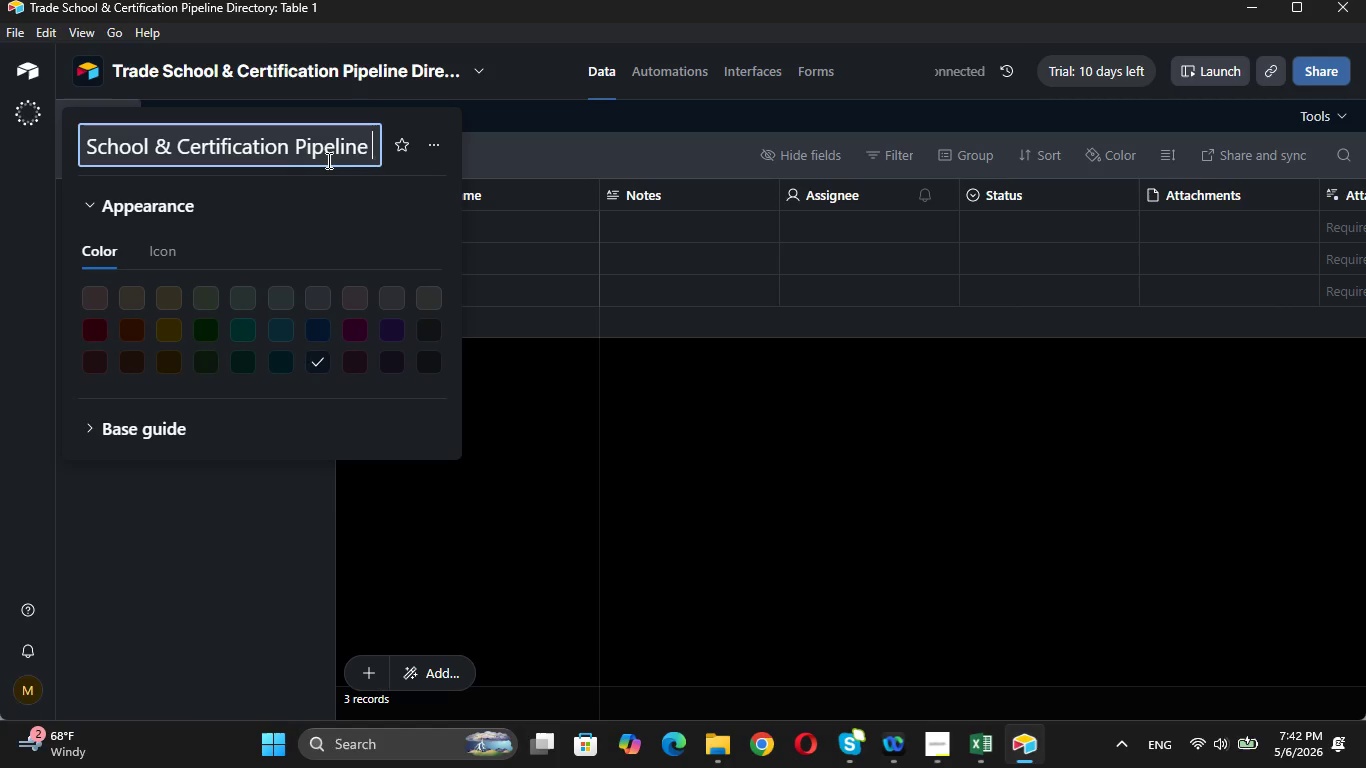 
key(Backspace)
 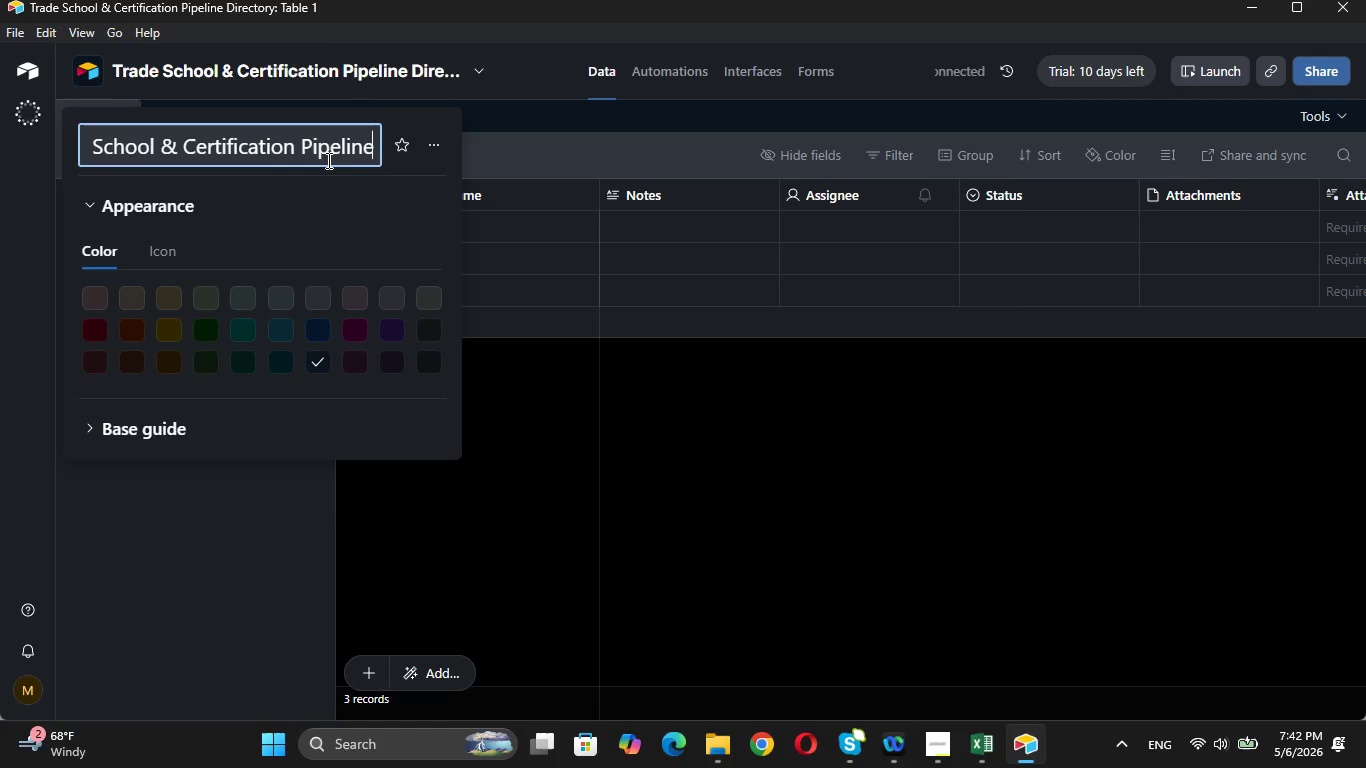 
hold_key(key=ArrowLeft, duration=0.75)
 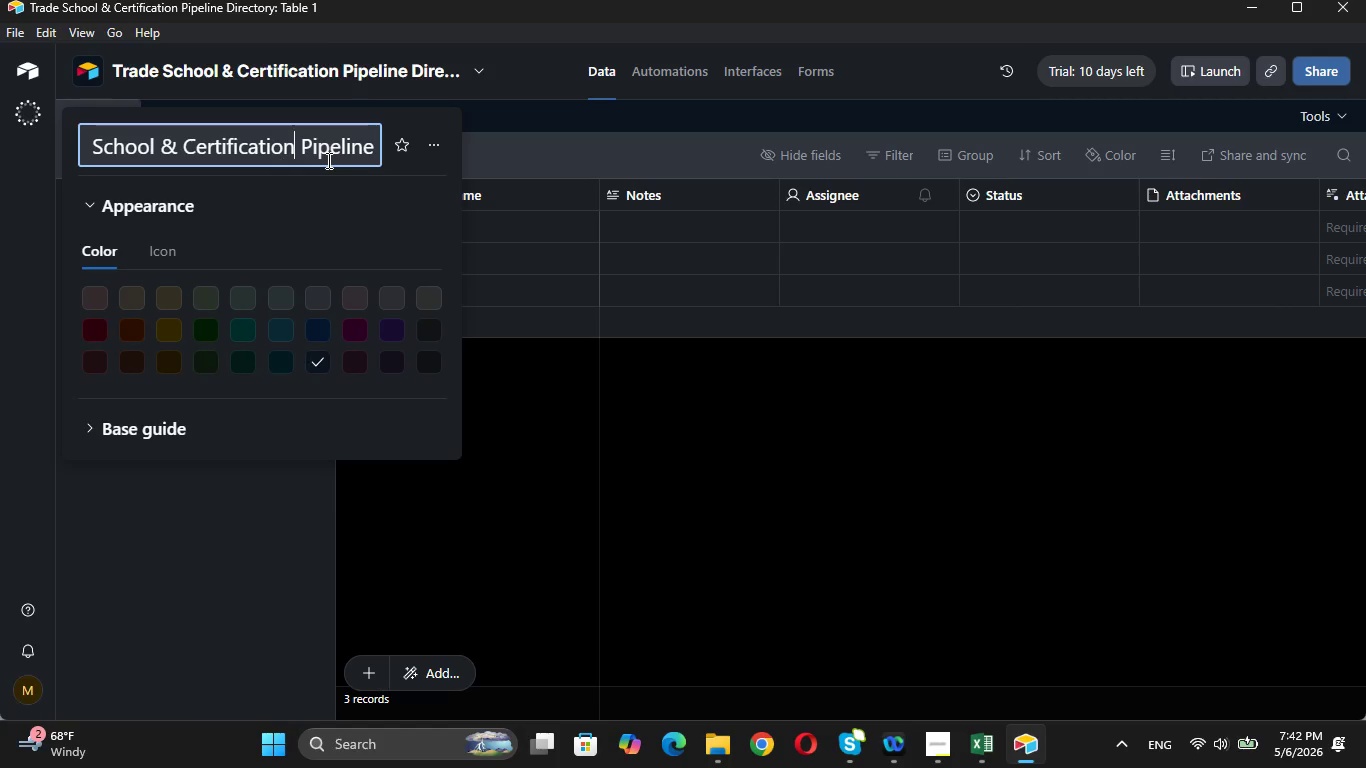 
key(ArrowRight)
 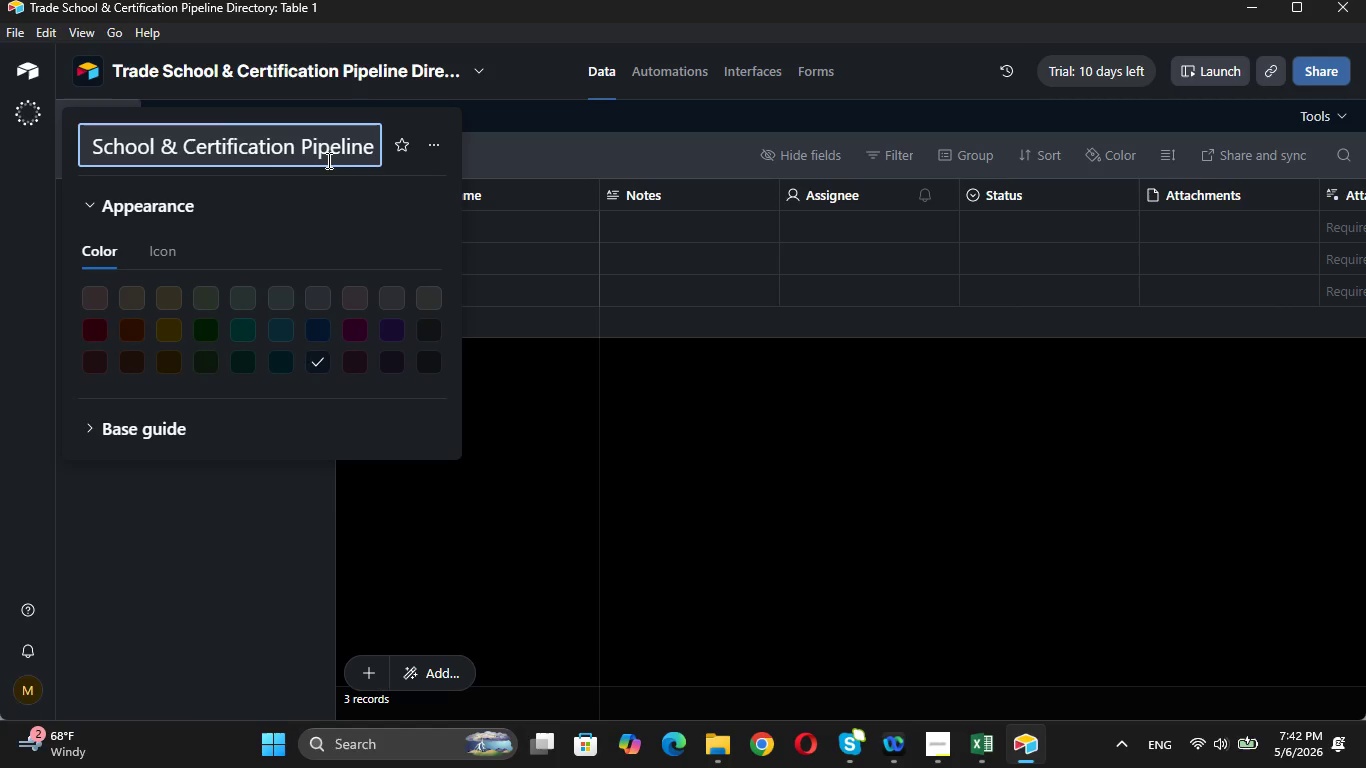 
key(Backspace)
 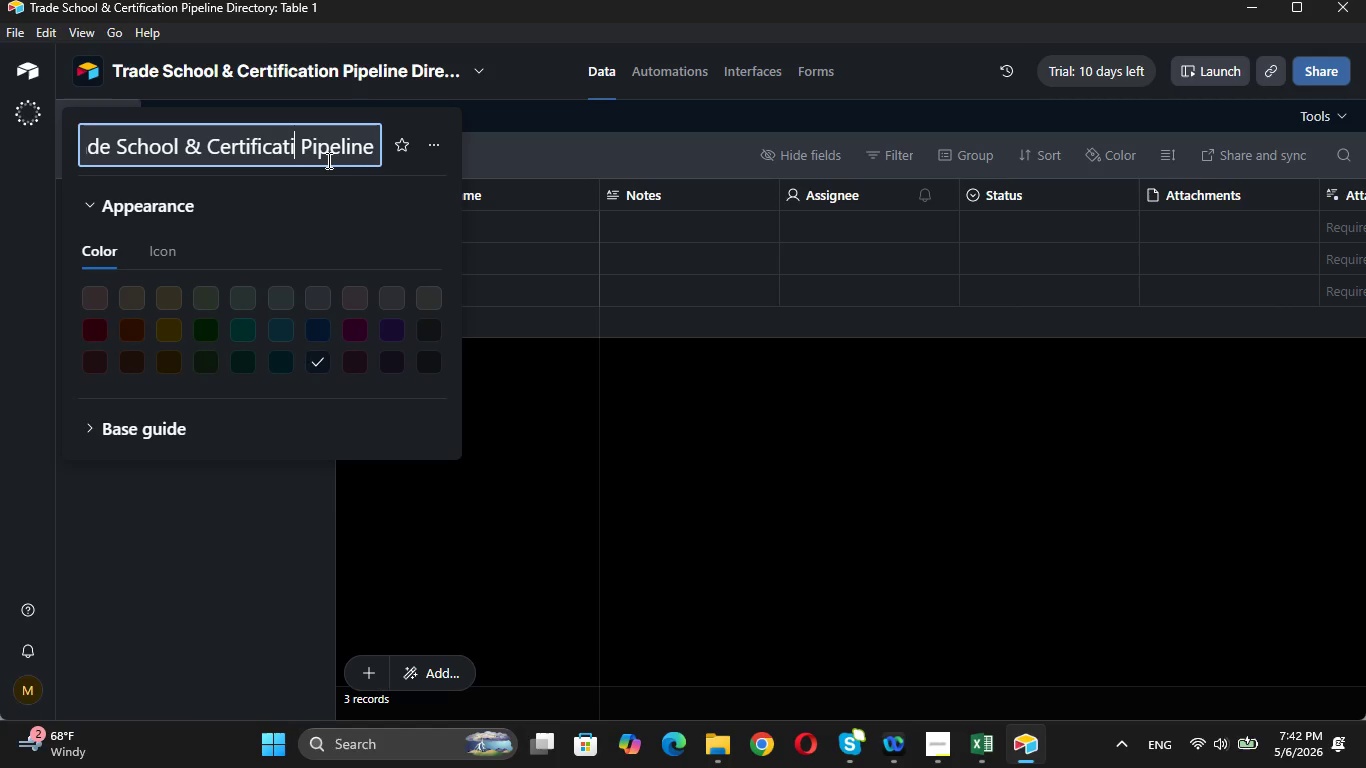 
key(Backspace)
 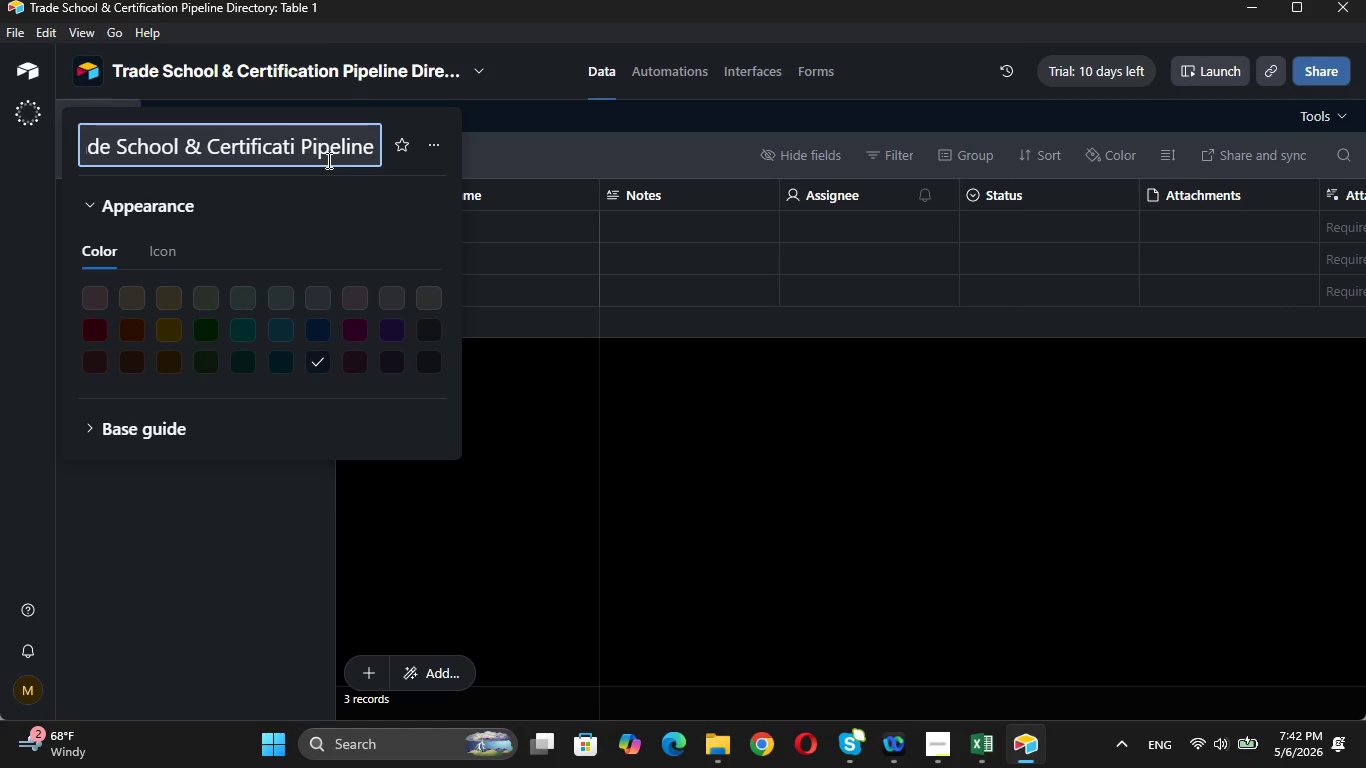 
key(Backspace)
 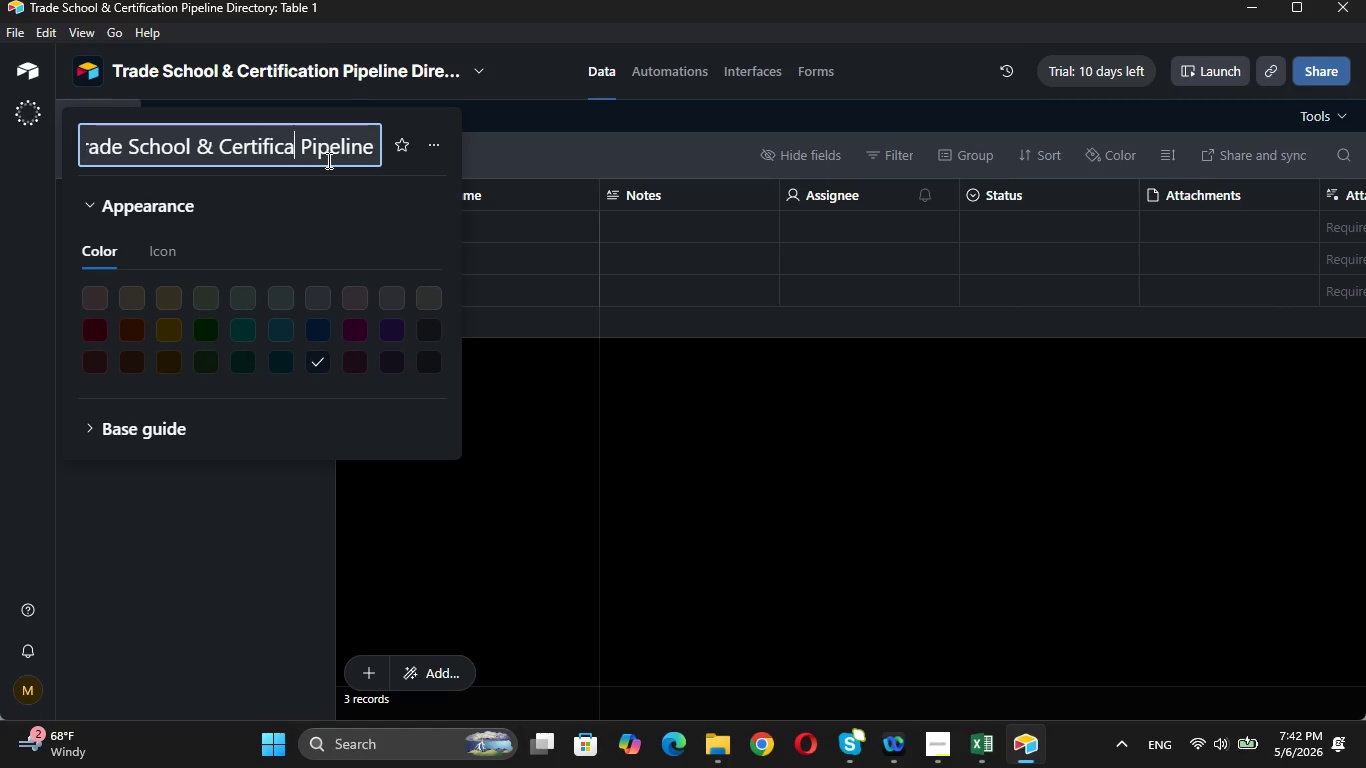 
key(Backspace)
 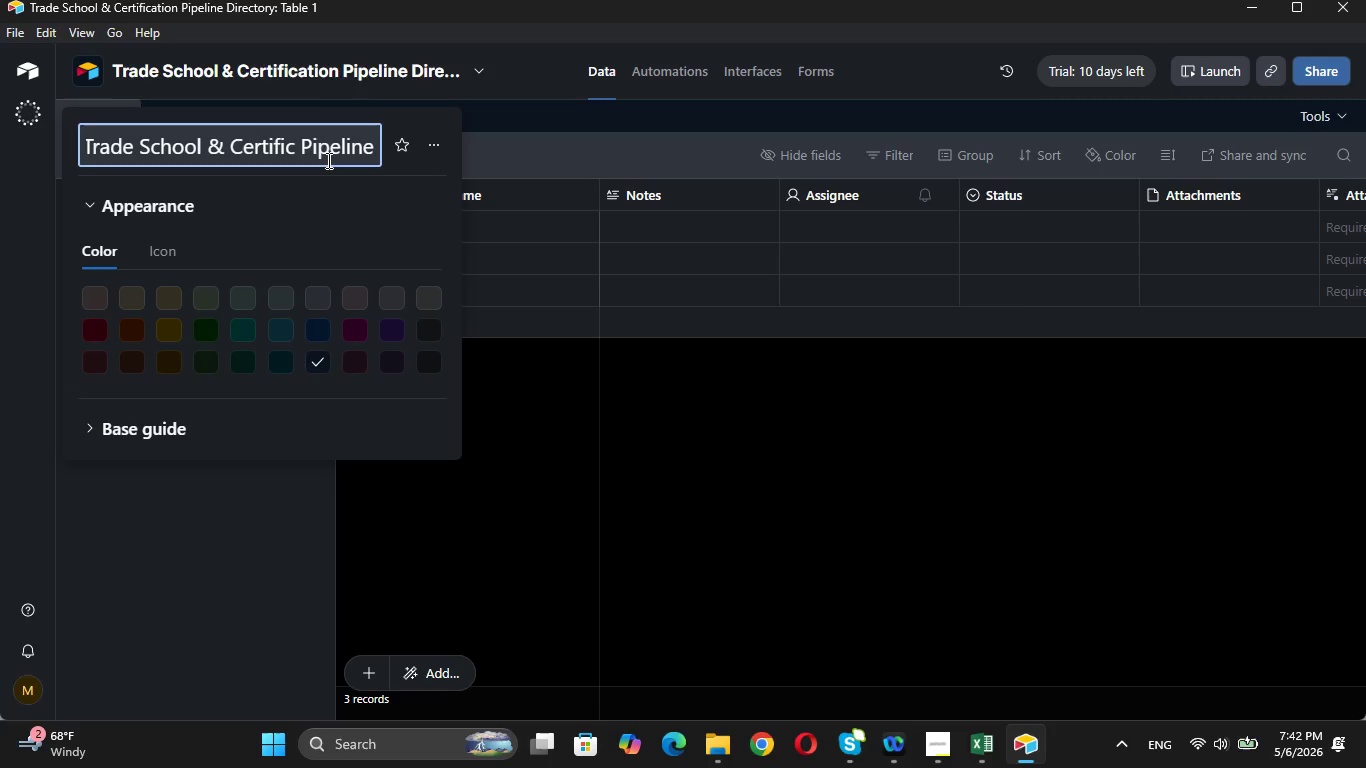 
hold_key(key=Backspace, duration=0.66)
 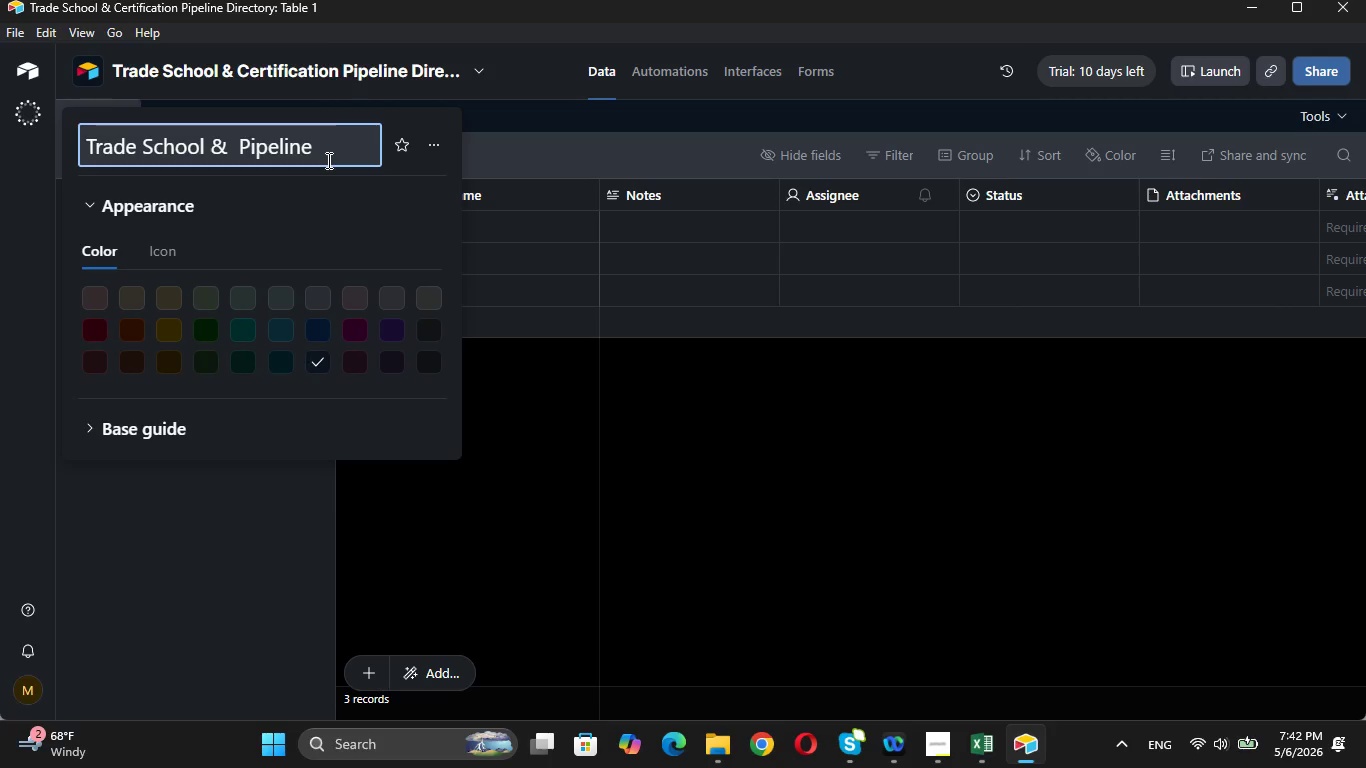 
hold_key(key=Backspace, duration=0.38)
 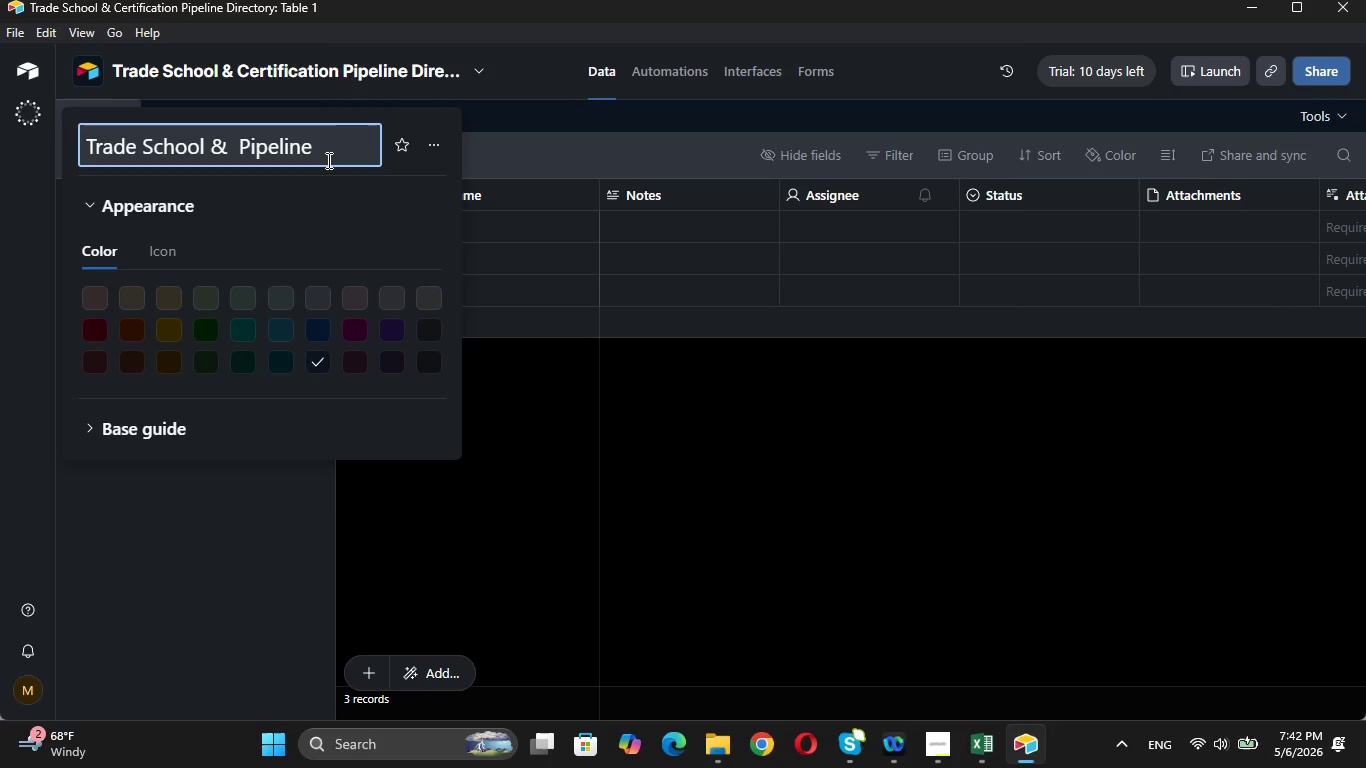 
key(Backspace)
 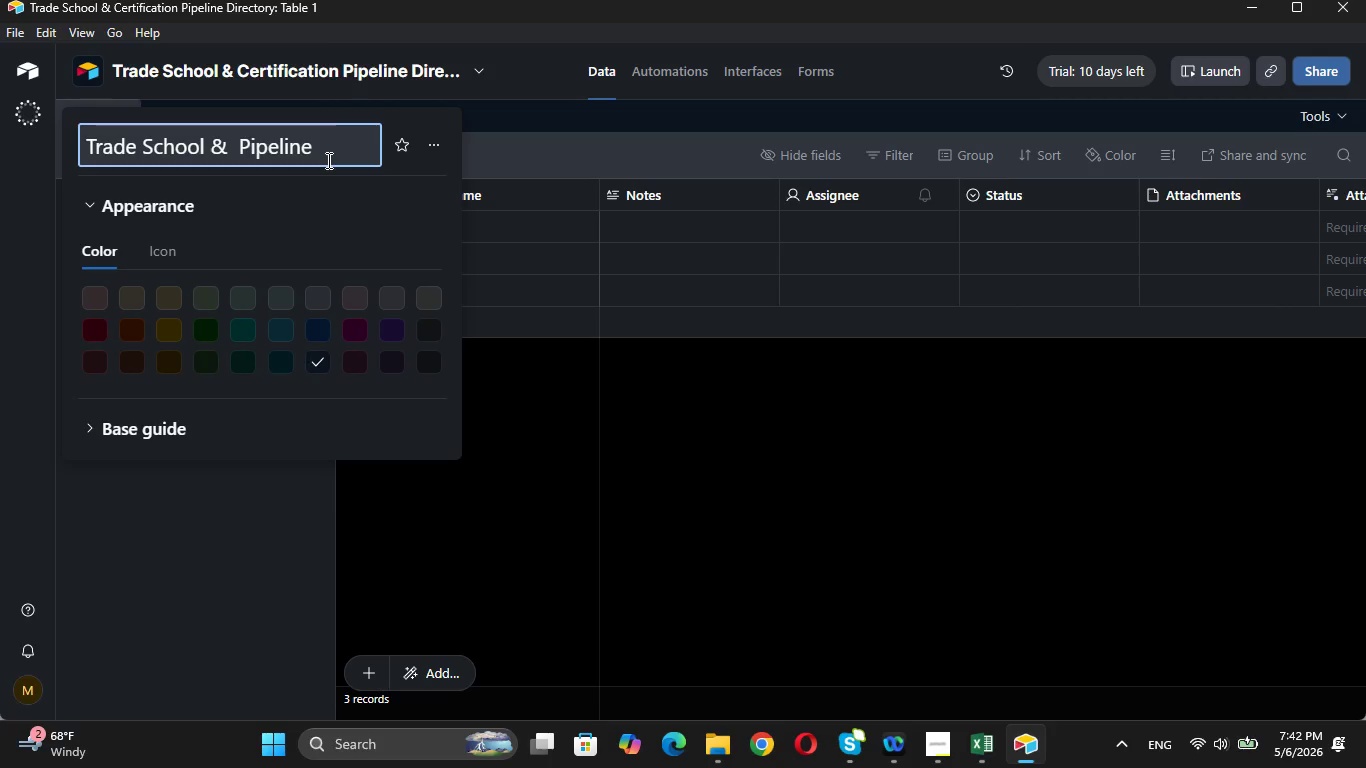 
key(Backspace)
 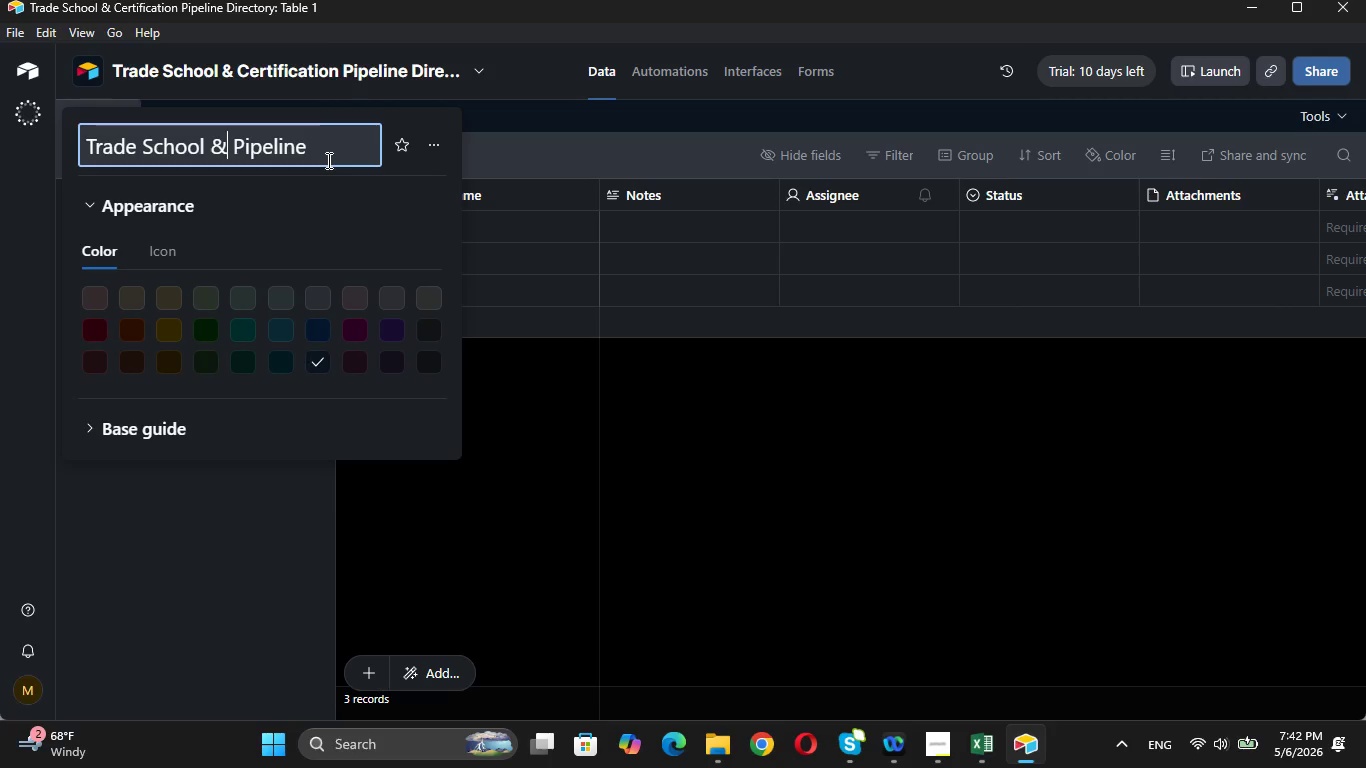 
key(Backspace)
 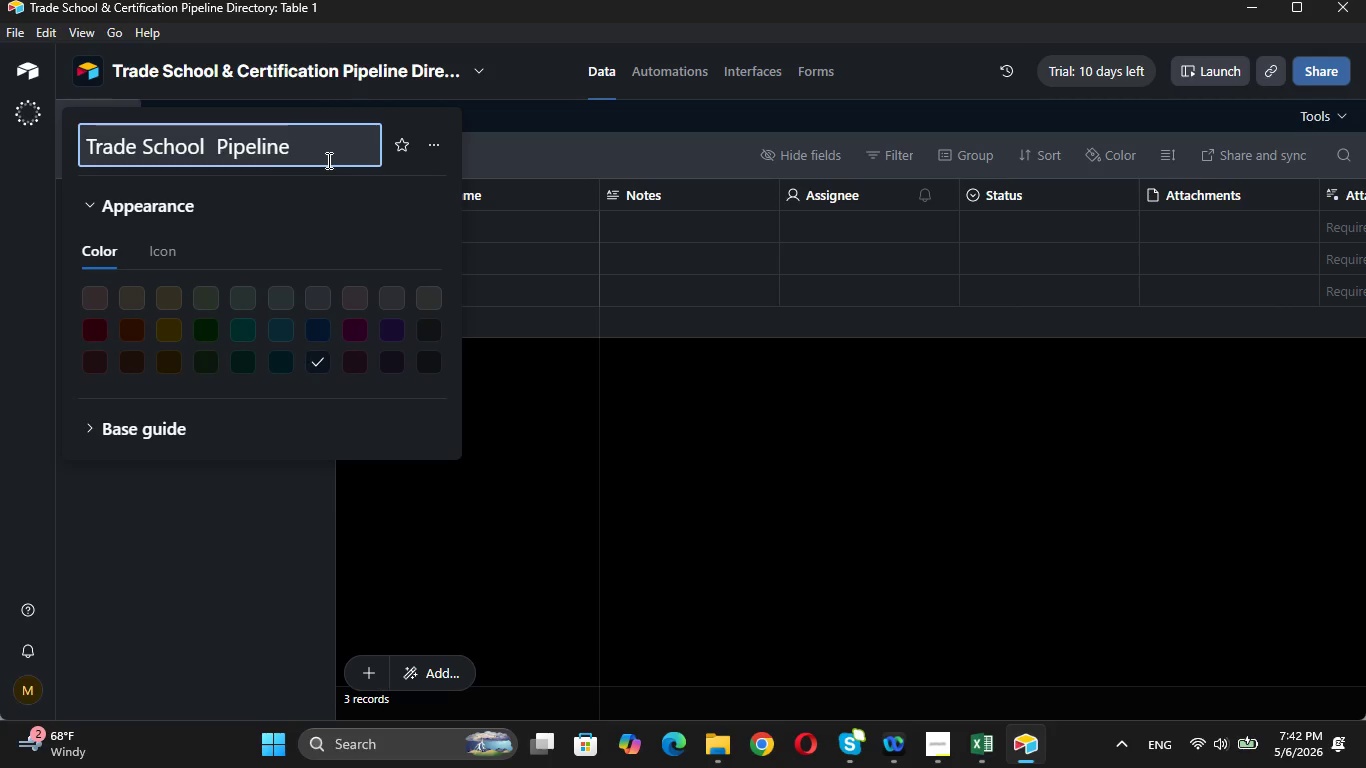 
key(Backspace)
 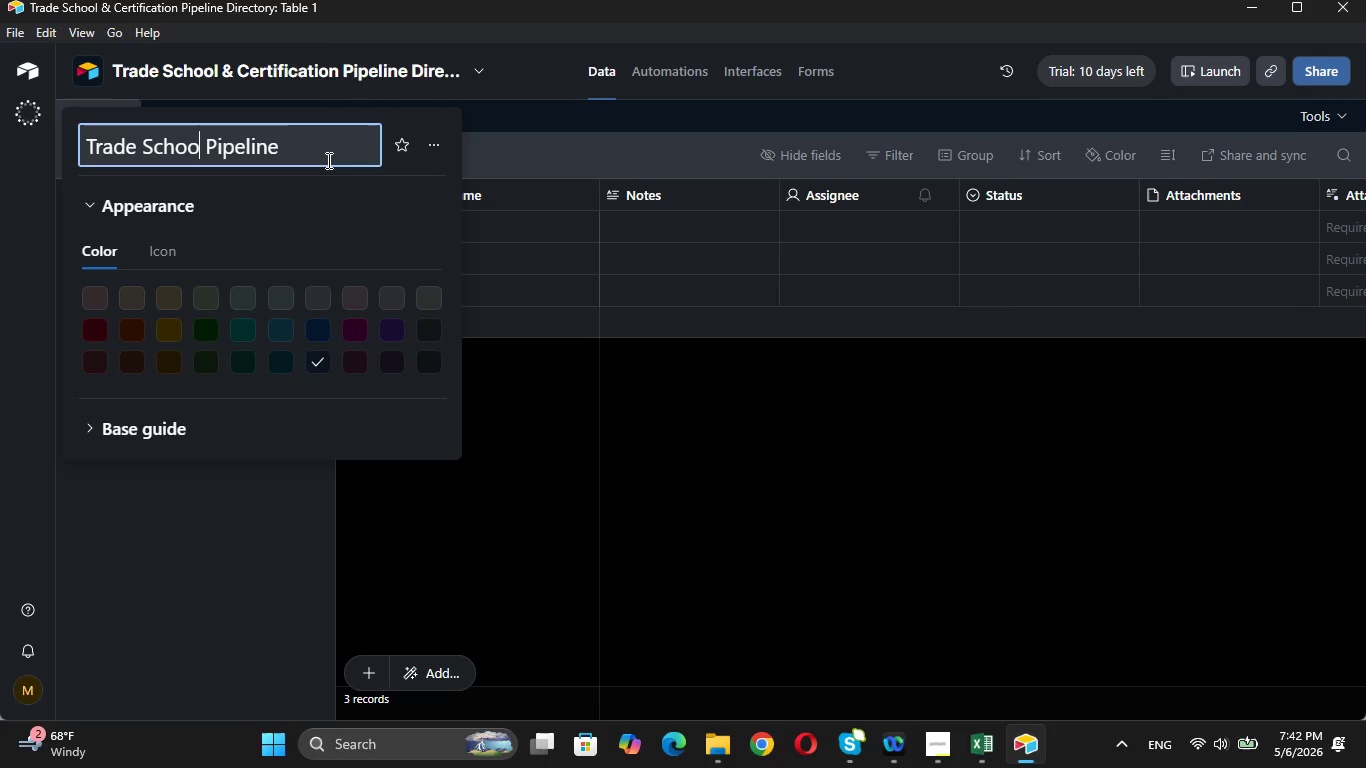 
key(Backspace)
 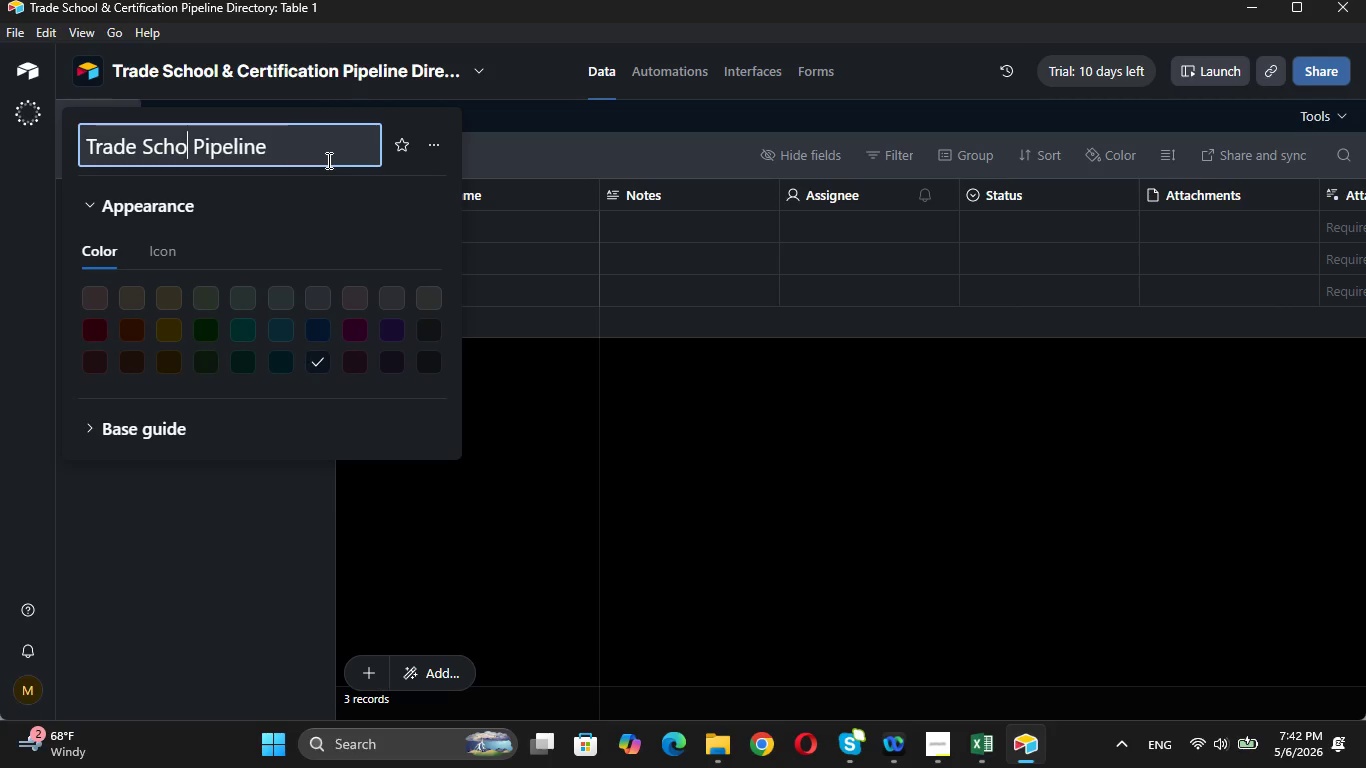 
key(Backspace)
 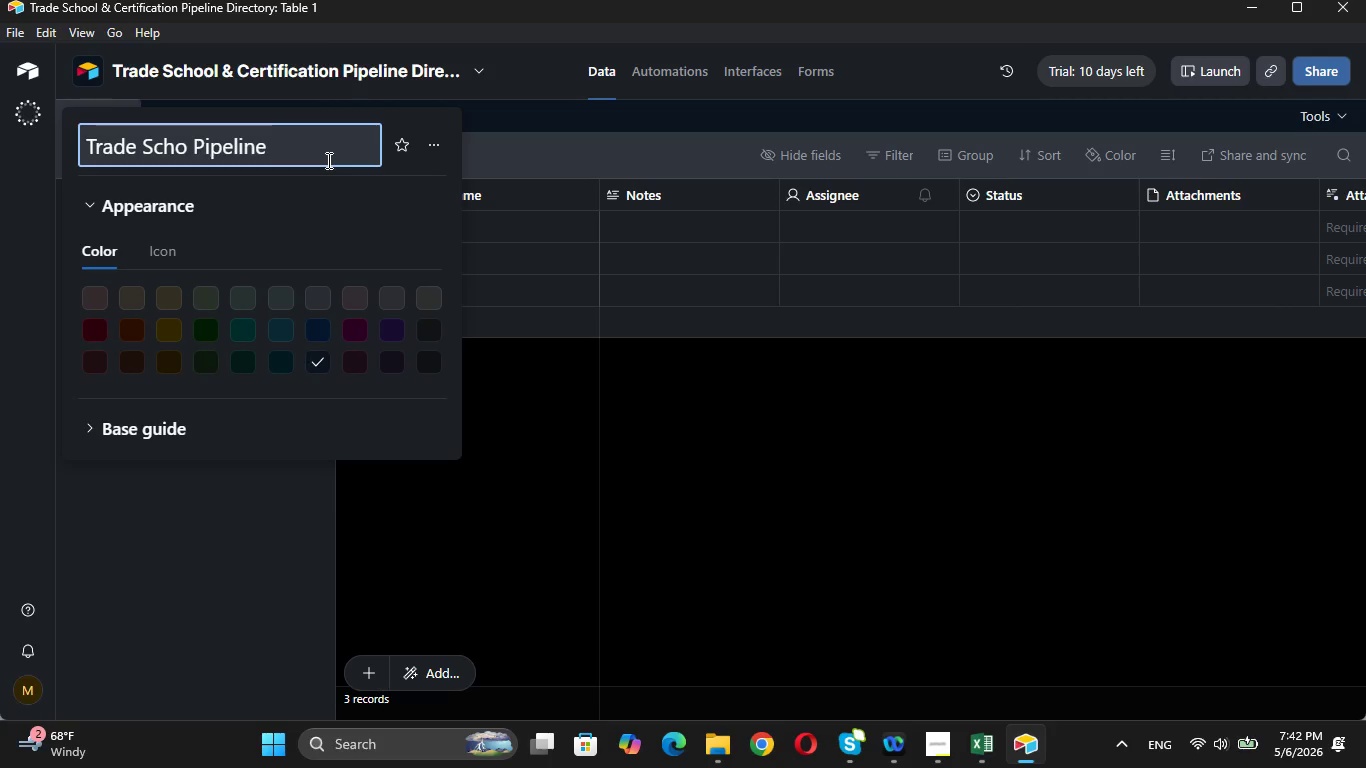 
key(Backspace)
 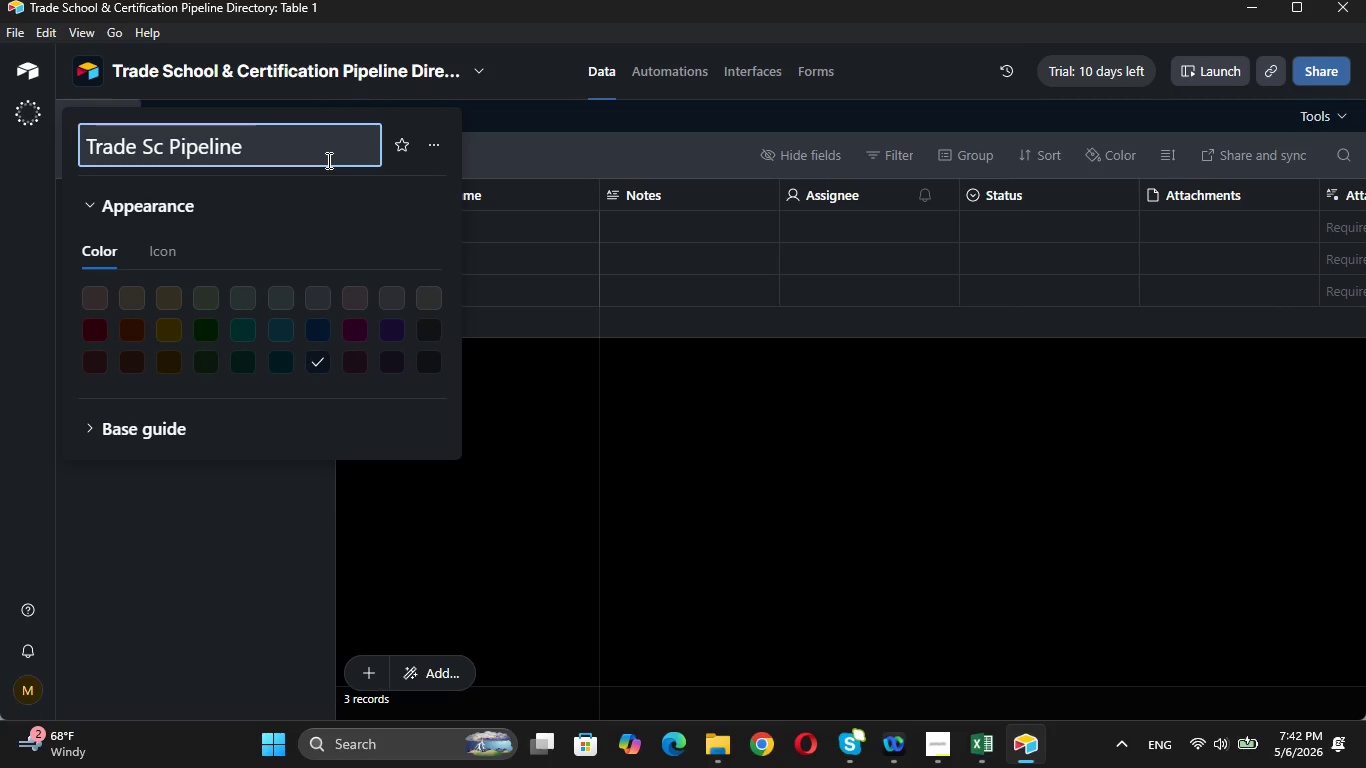 
key(Backspace)
 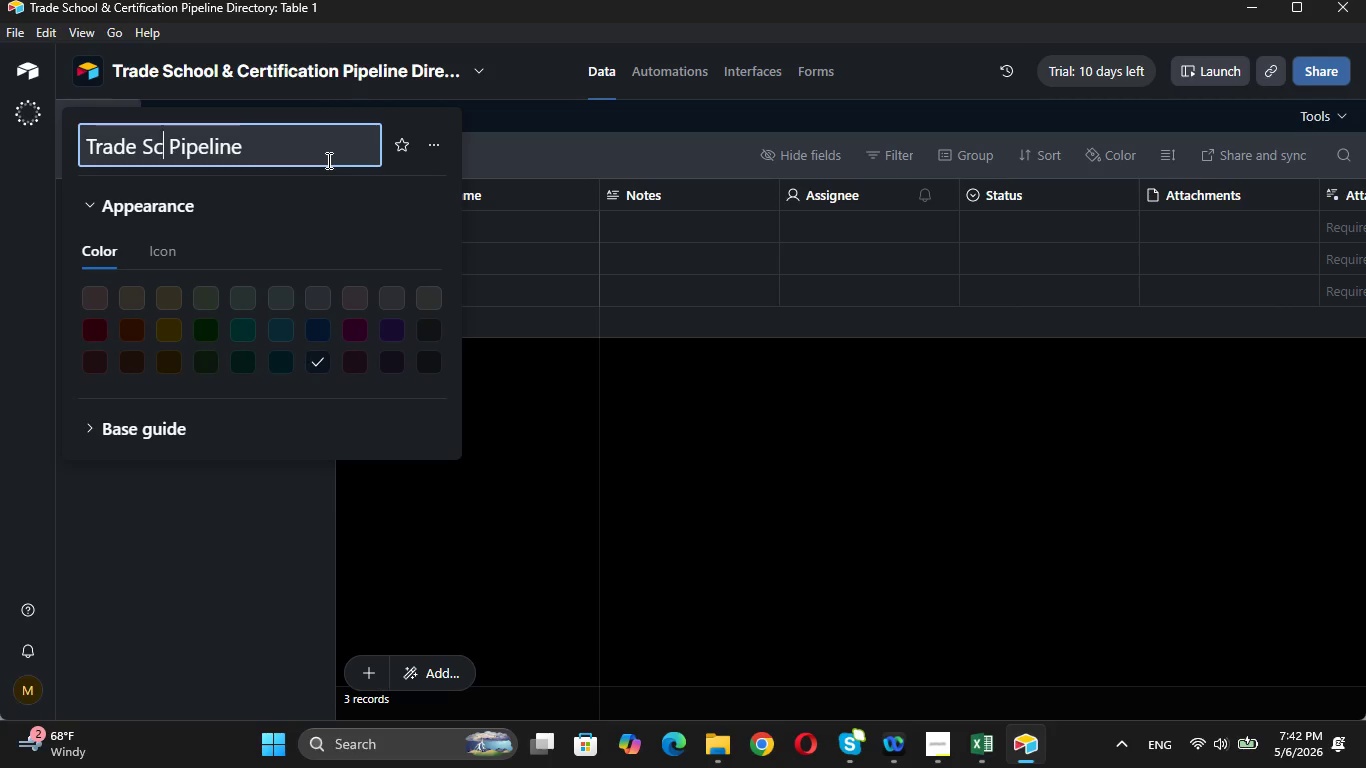 
key(Backspace)
 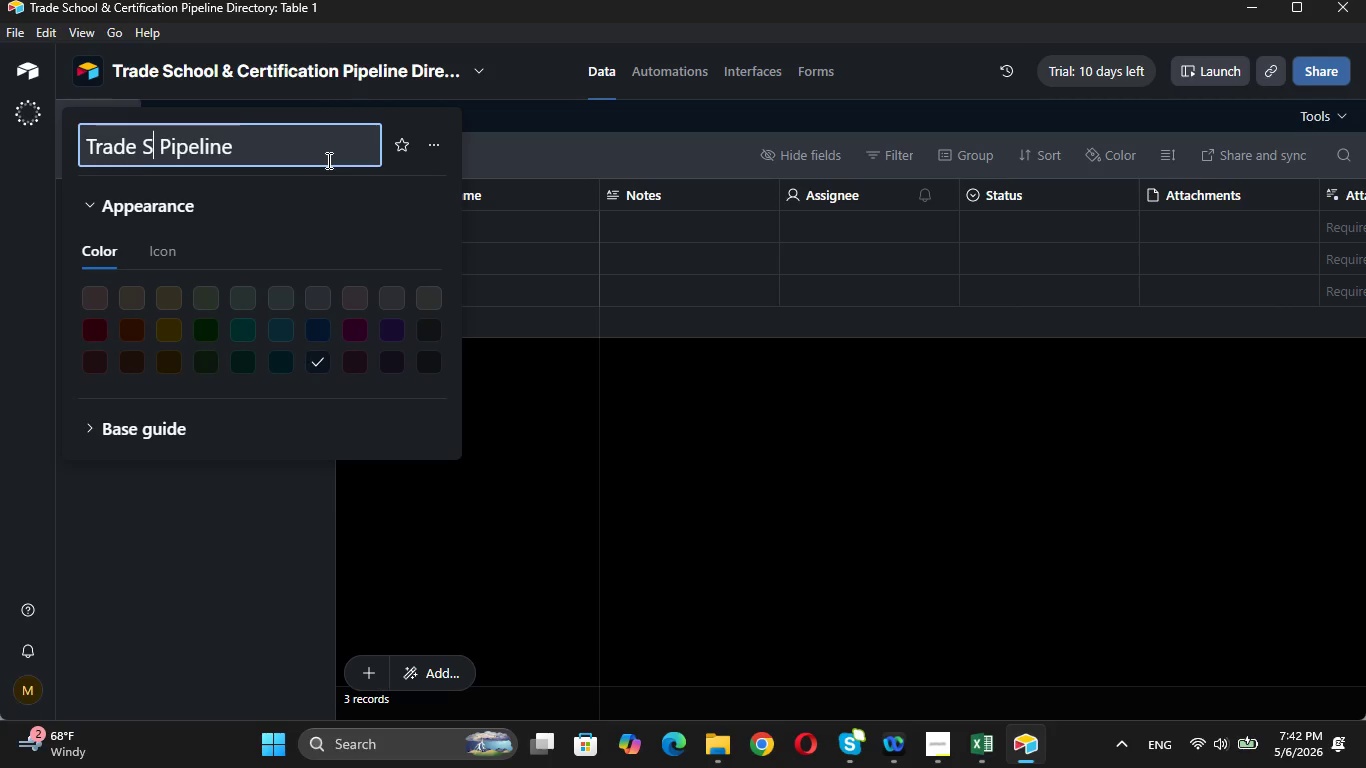 
key(Backspace)
 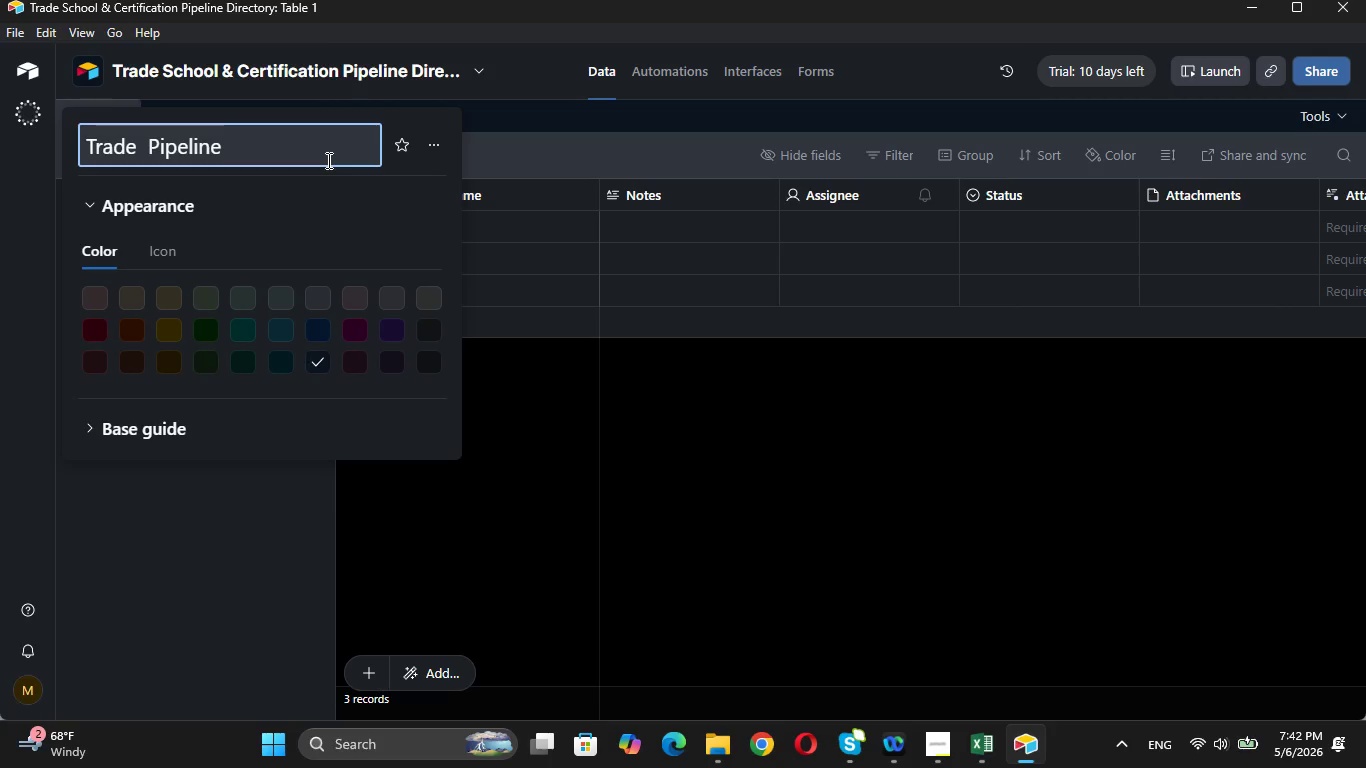 
key(Backspace)
 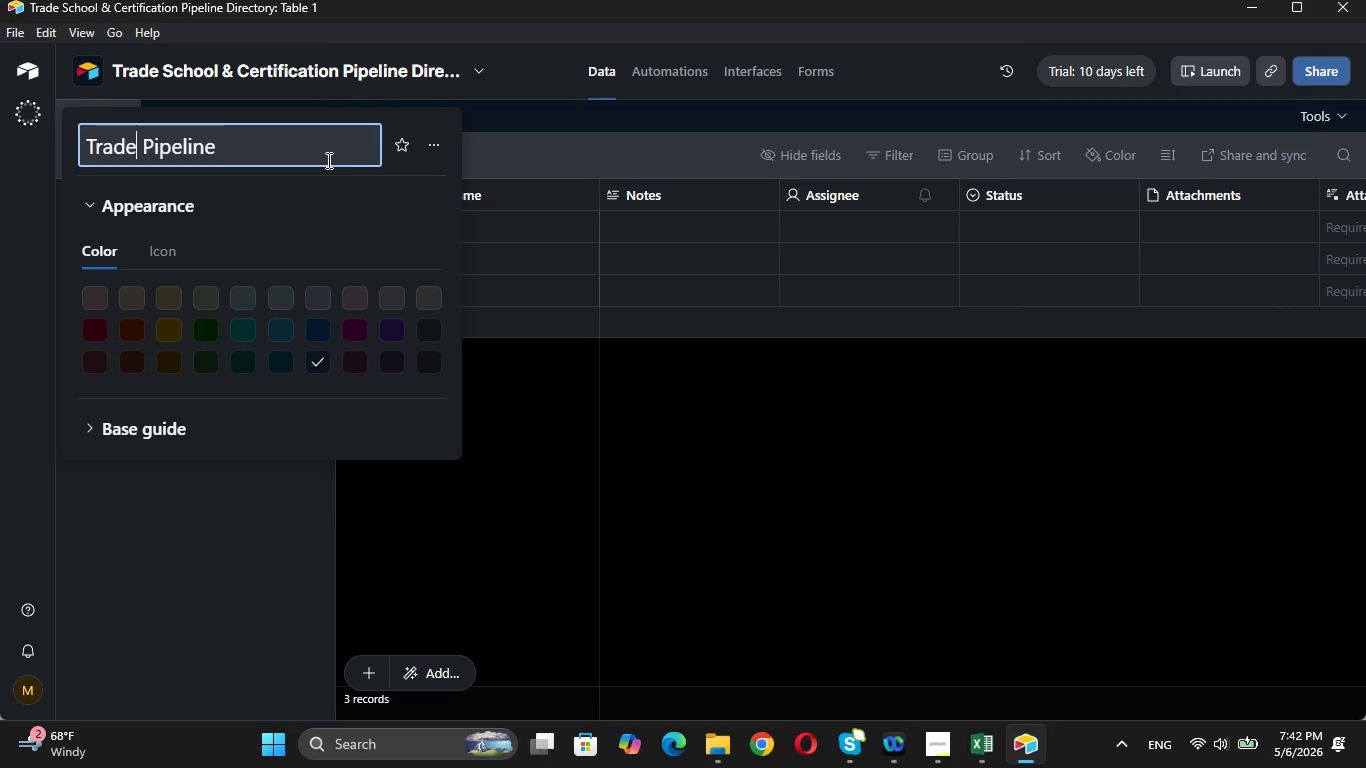 
key(ArrowRight)
 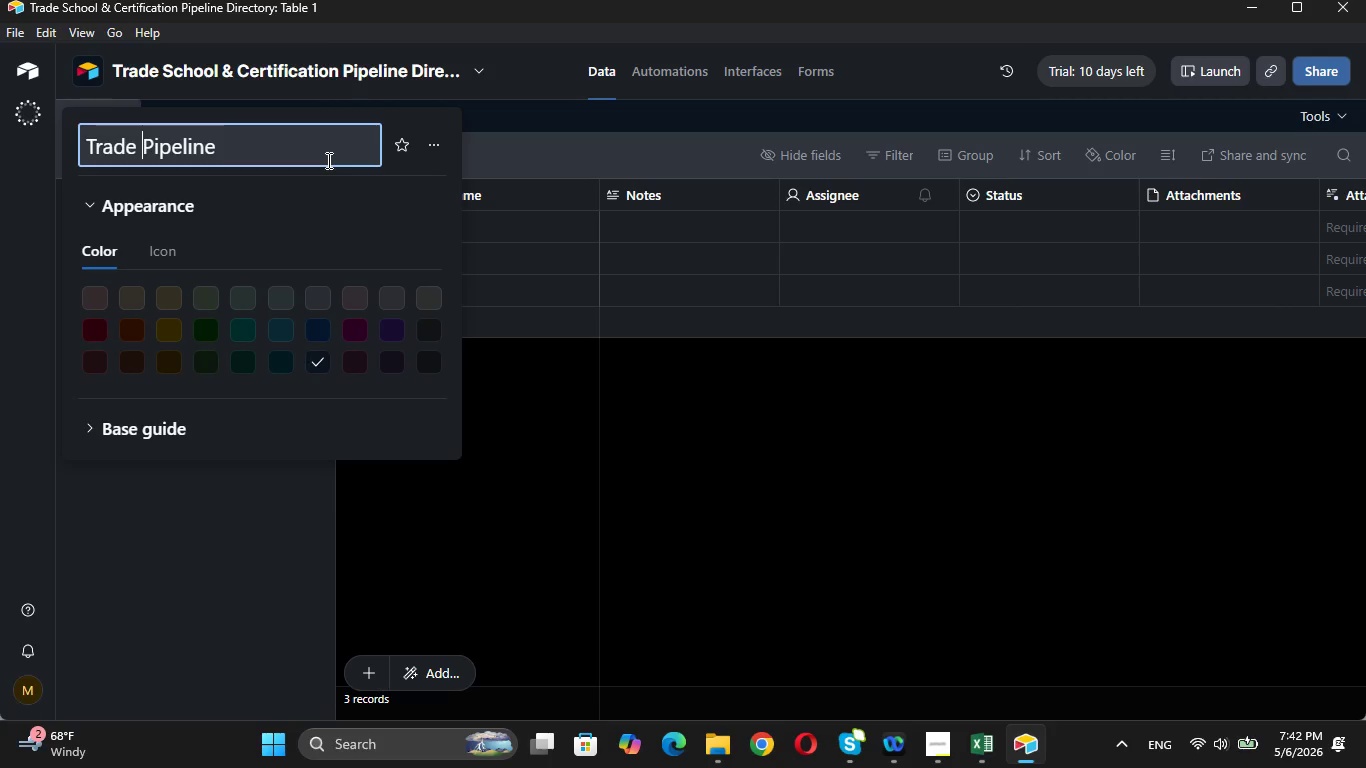 
key(Backspace)
 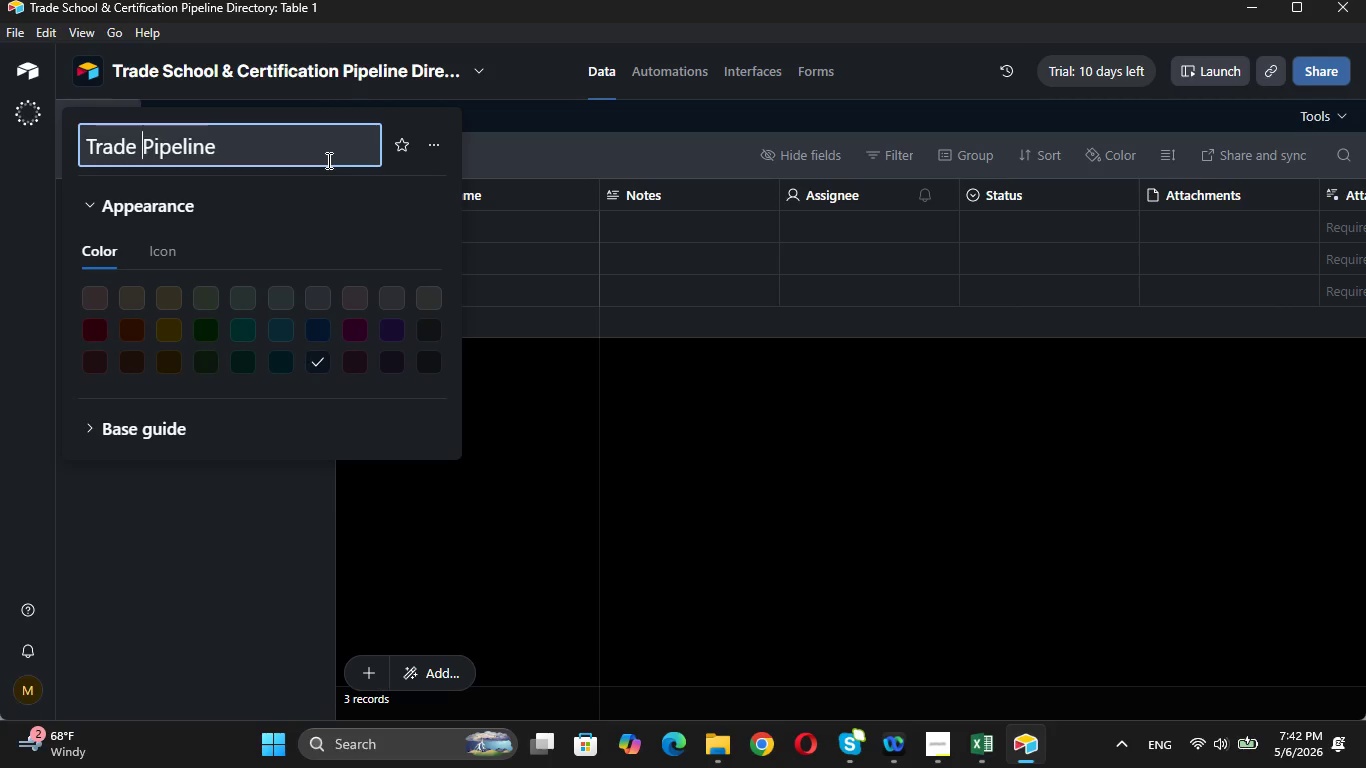 
key(Space)
 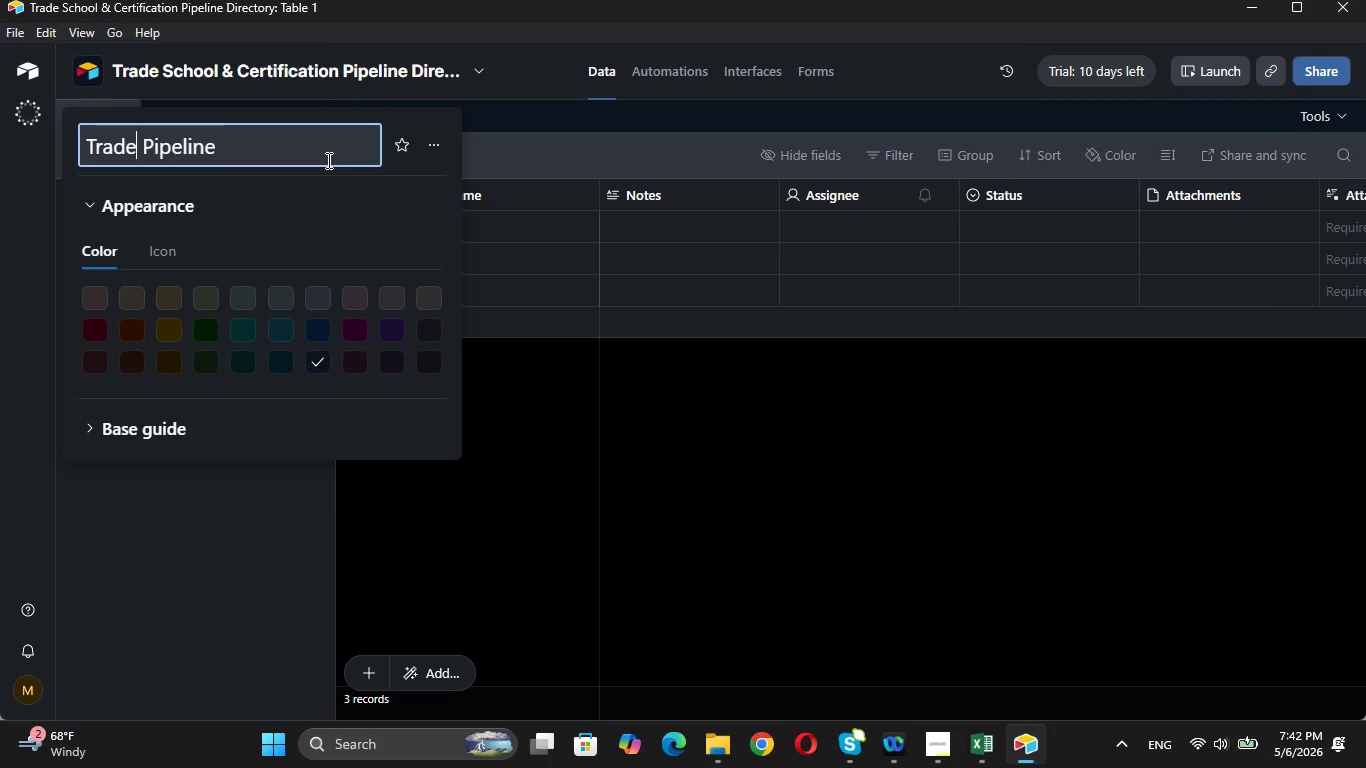 
hold_key(key=ArrowLeft, duration=0.75)
 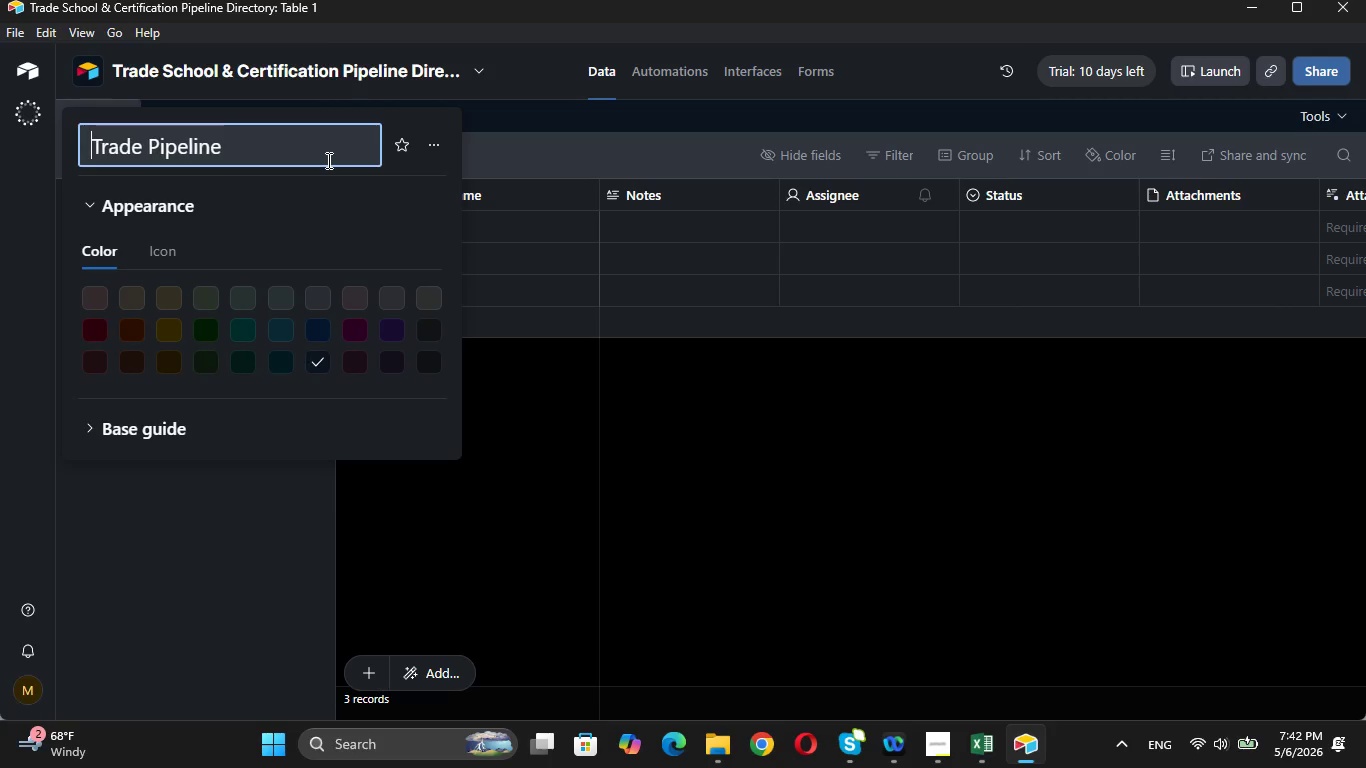 
key(Space)
 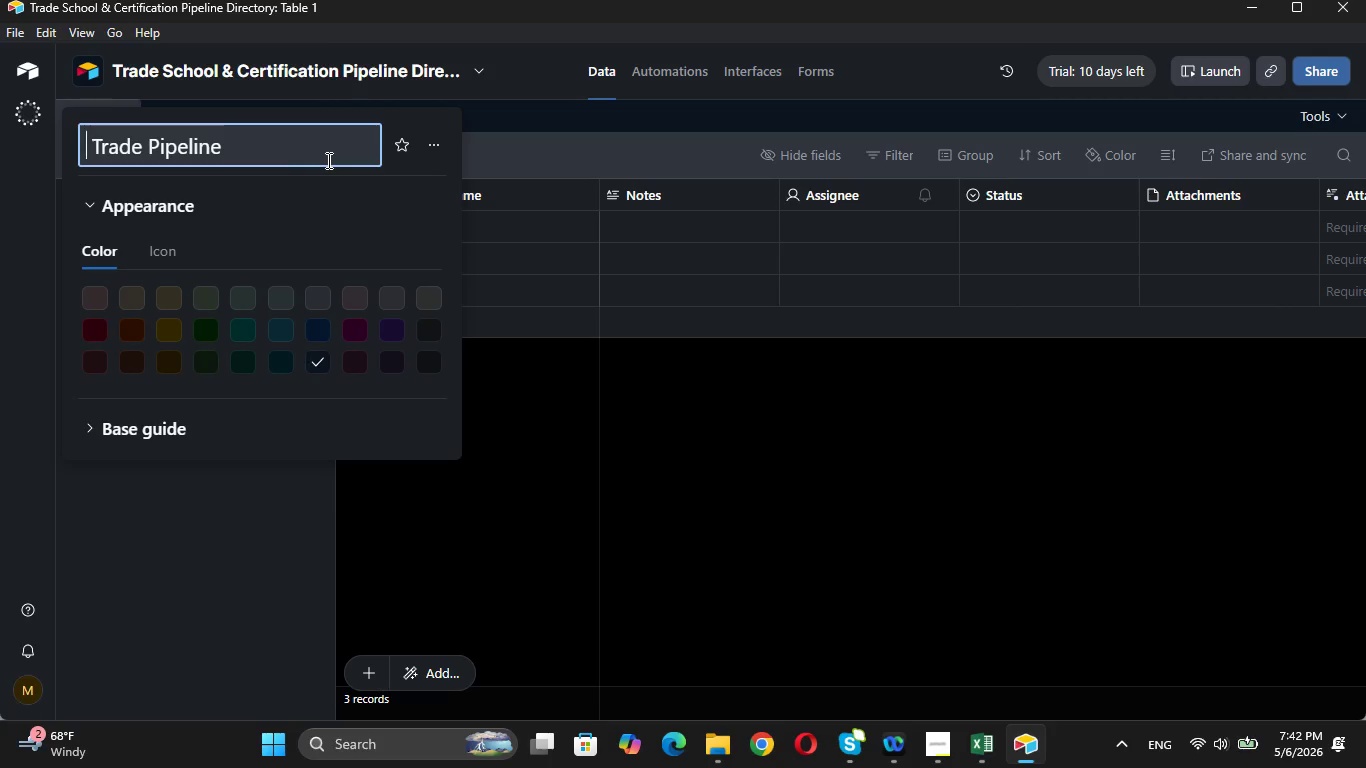 
key(ArrowLeft)
 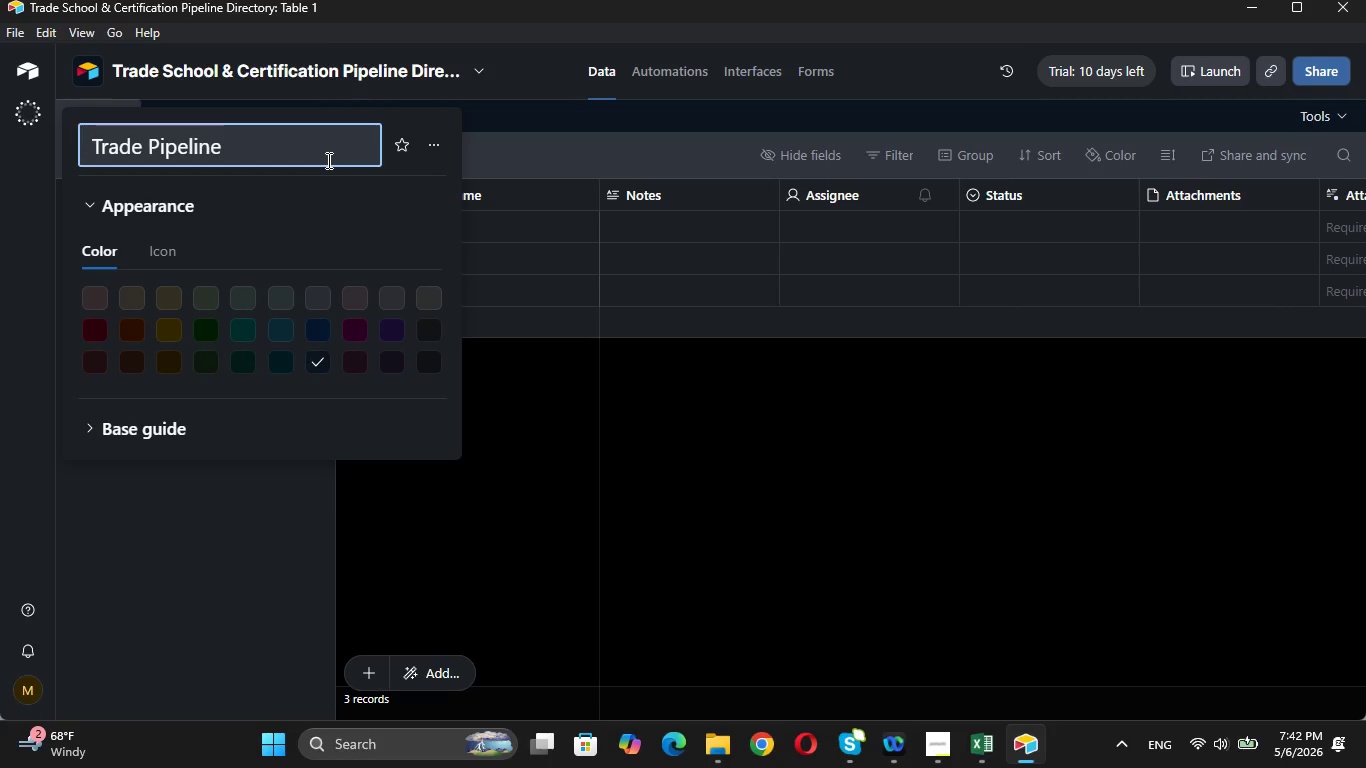 
type(Noble Hearth & Home)
 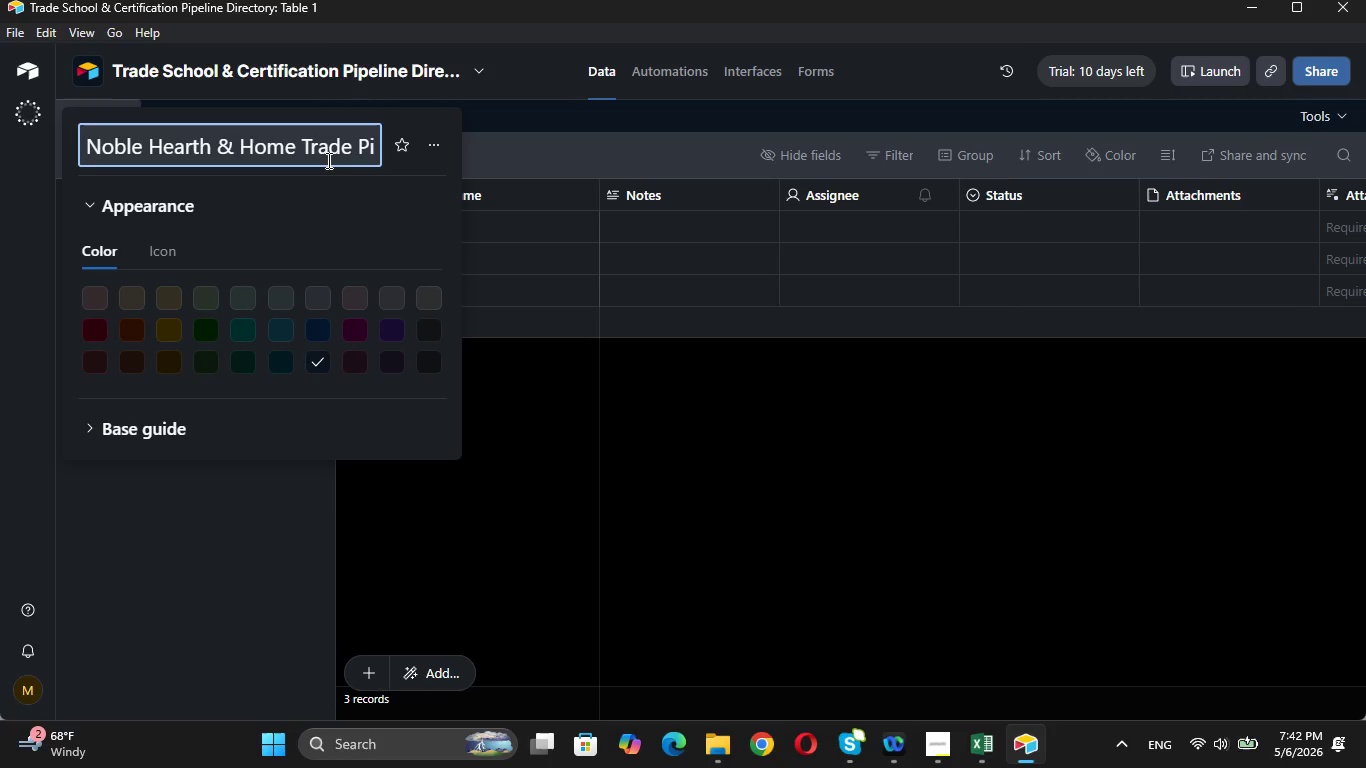 
key(Shift+M)
 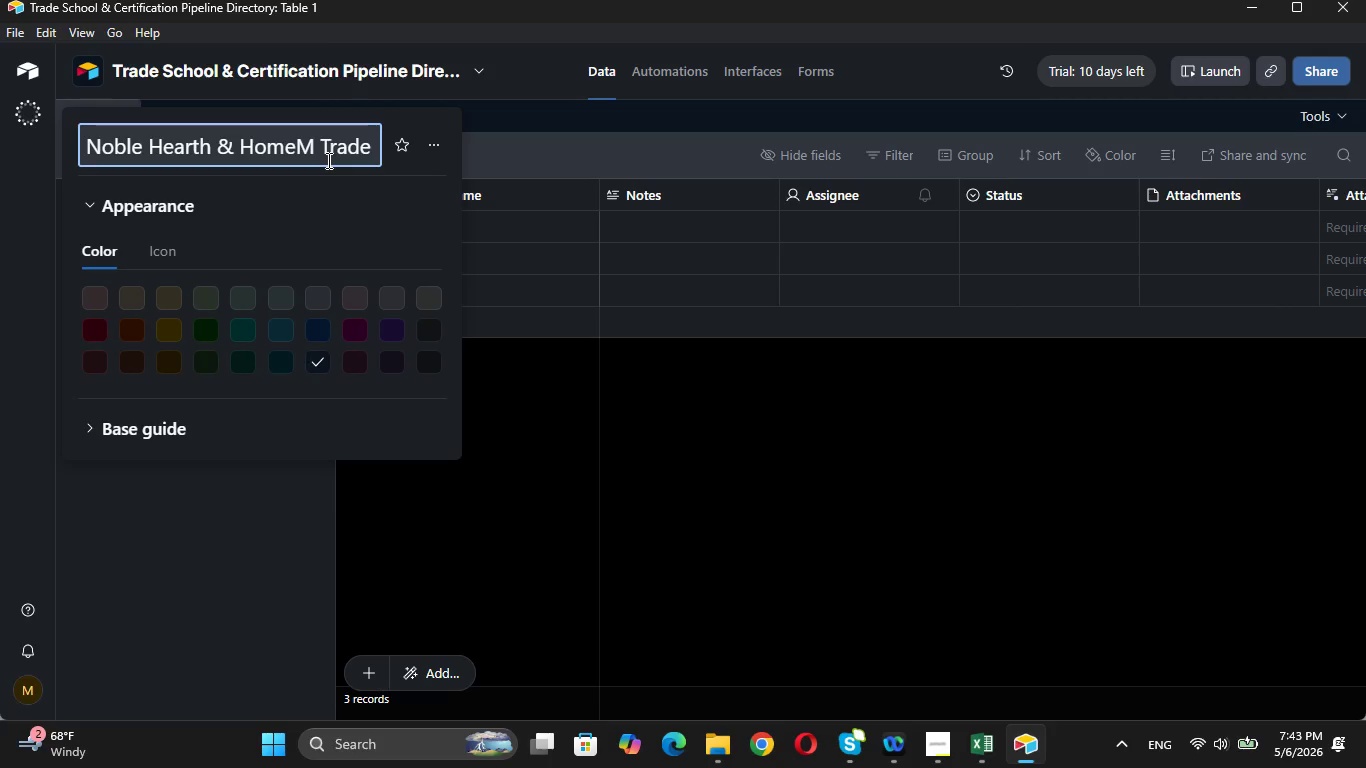 
key(Backspace)
 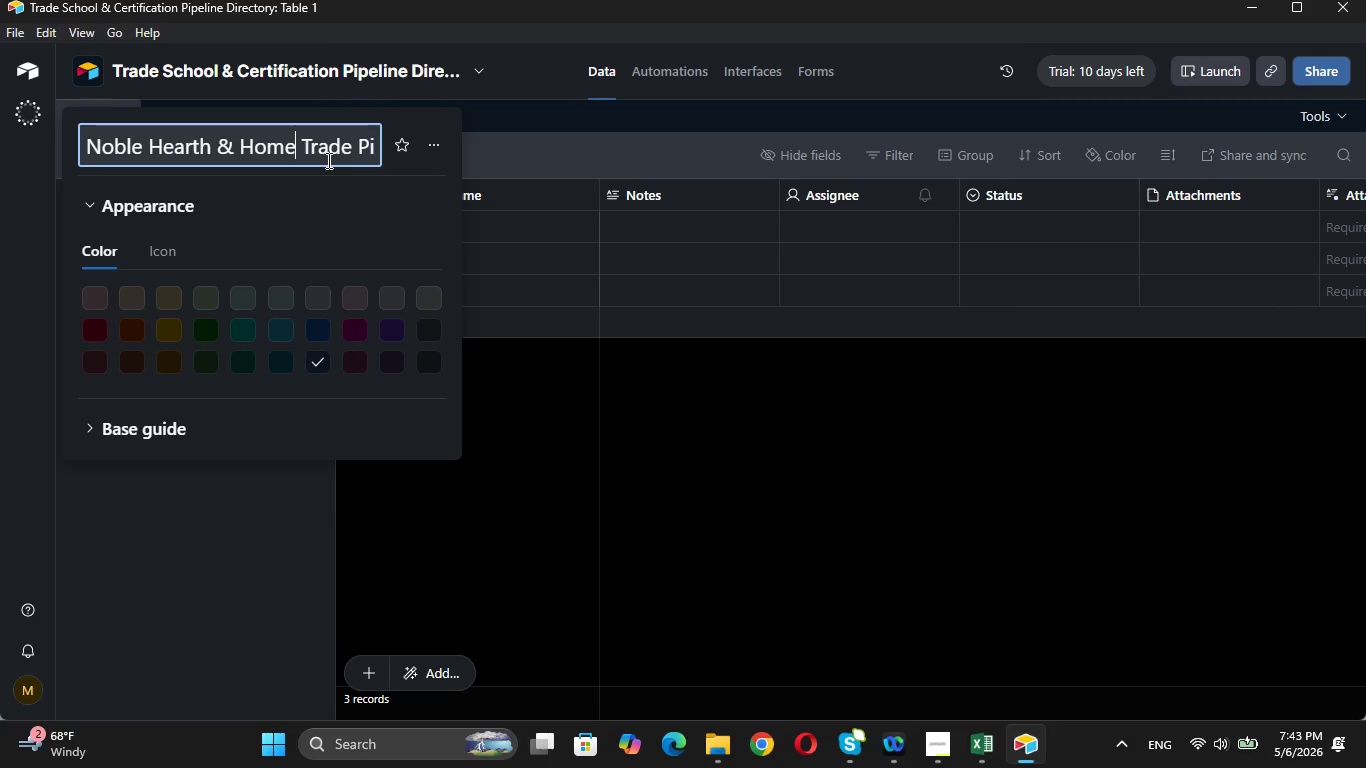 
key(Shift+Semicolon)
 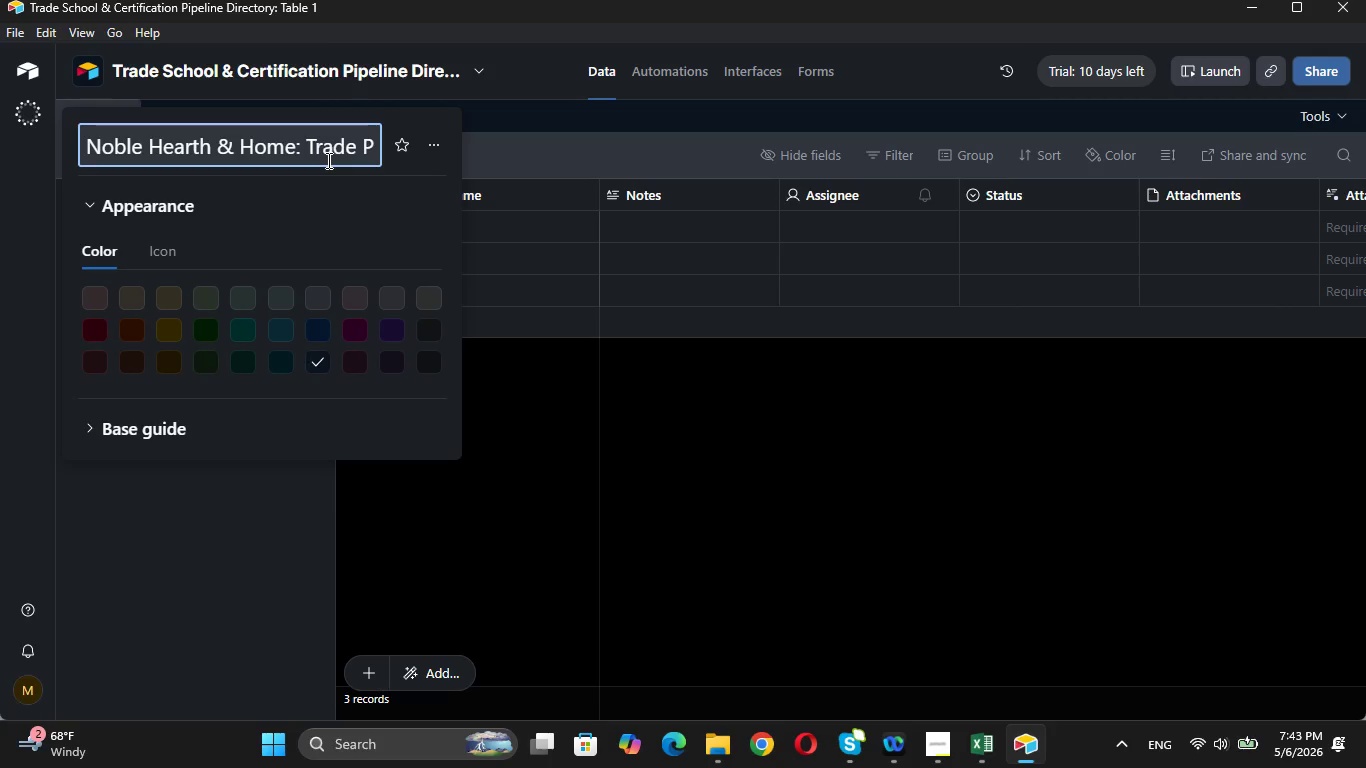 
key(ArrowRight)
 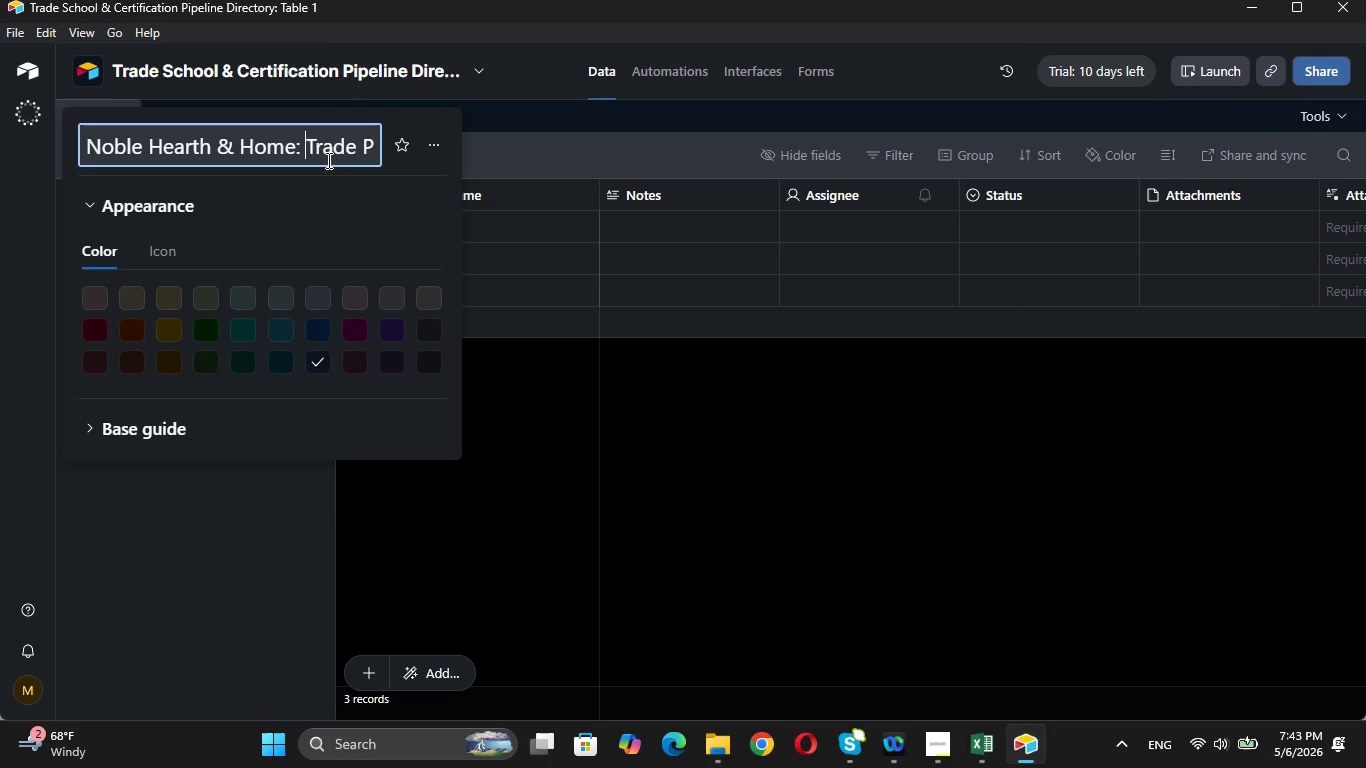 
key(ArrowLeft)
 